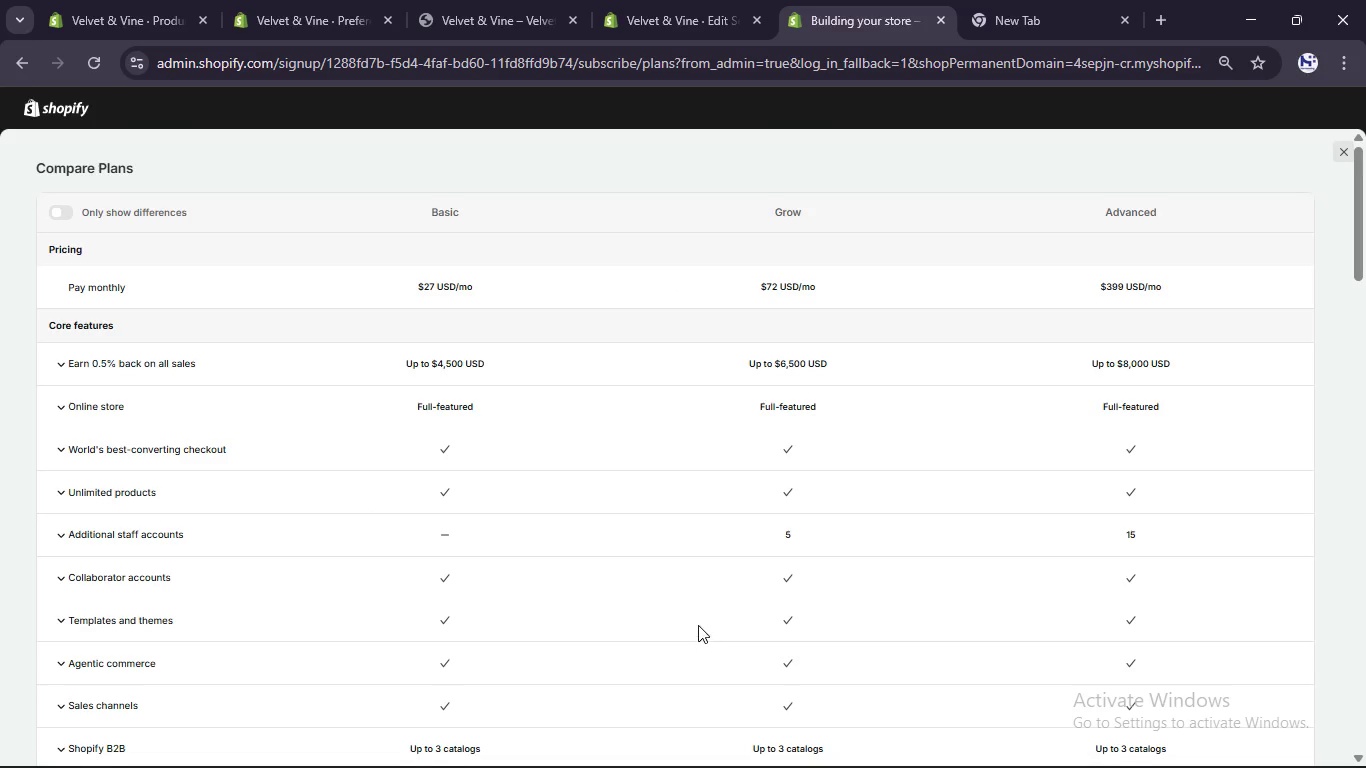 
scroll: coordinate [686, 569], scroll_direction: none, amount: 0.0
 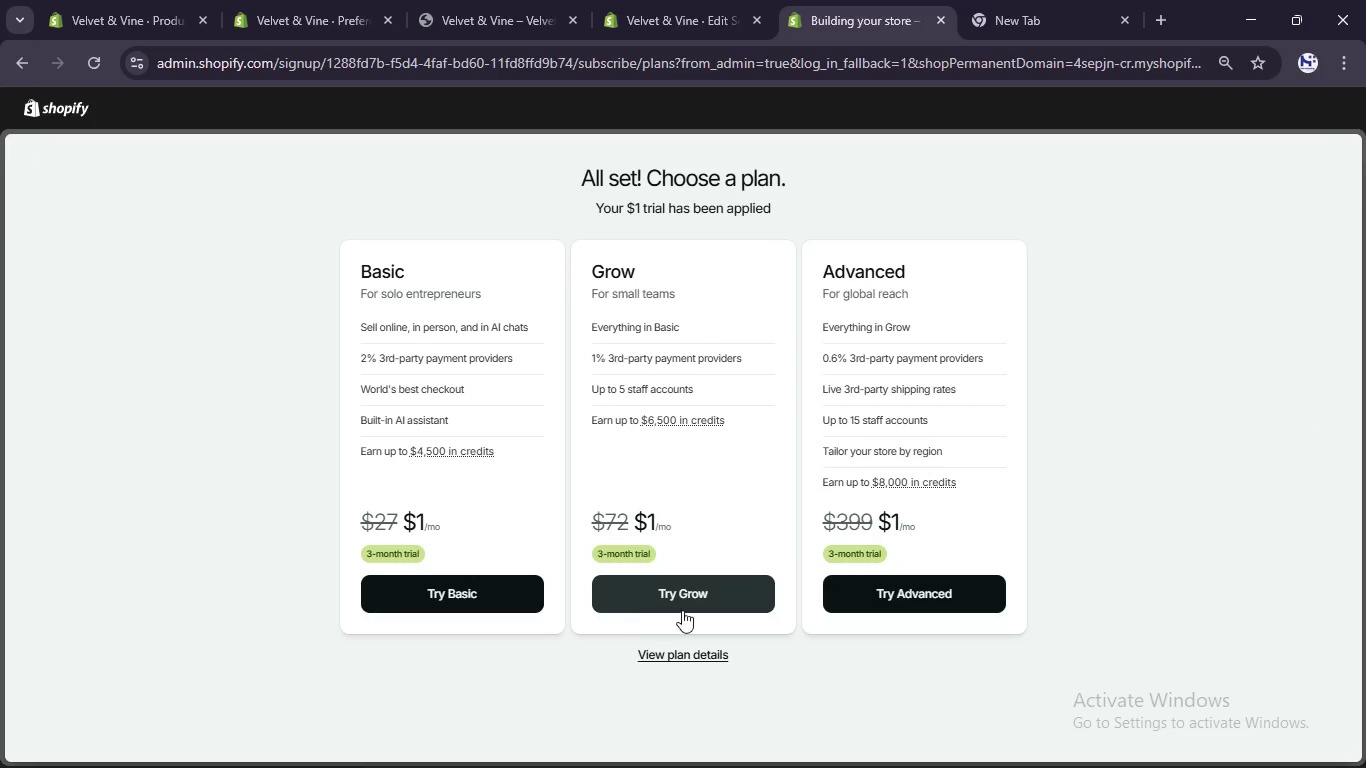 
wait(7.02)
 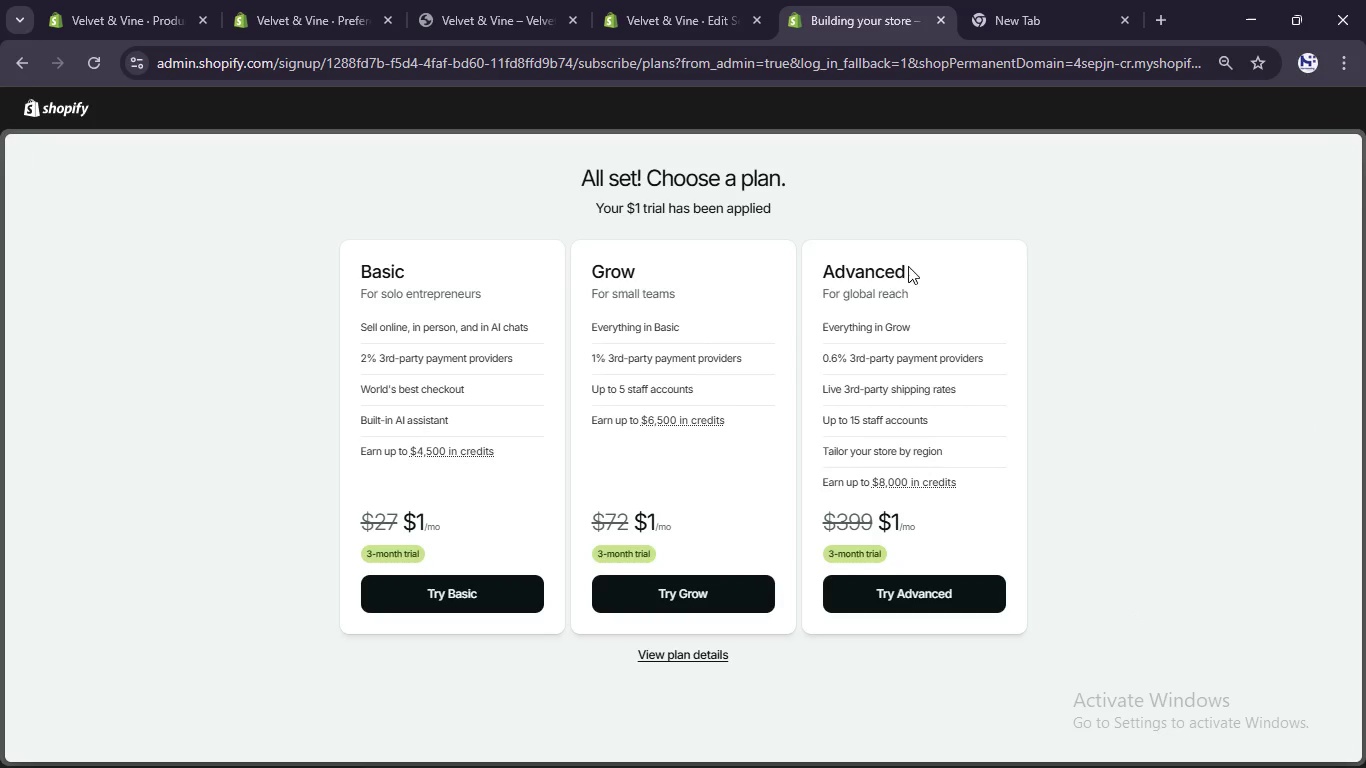 
left_click([493, 588])
 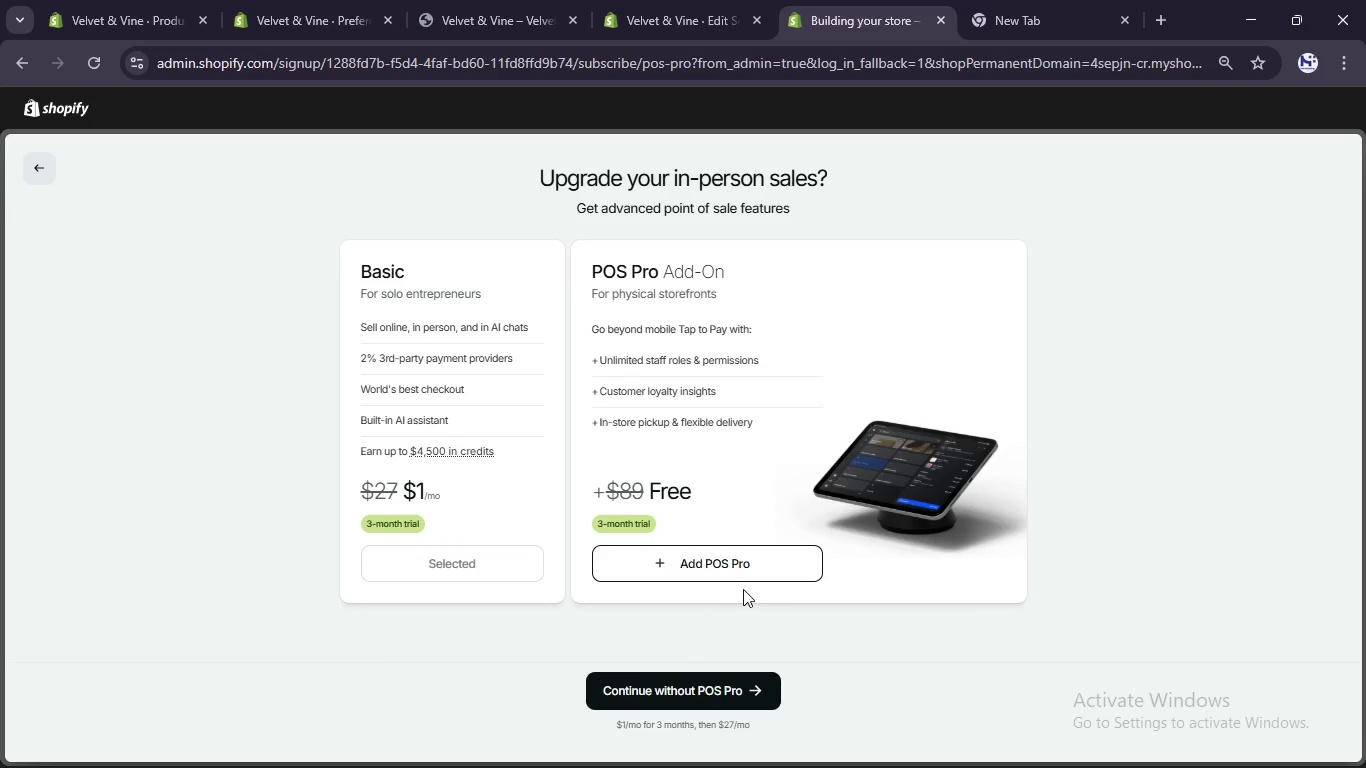 
left_click([741, 571])
 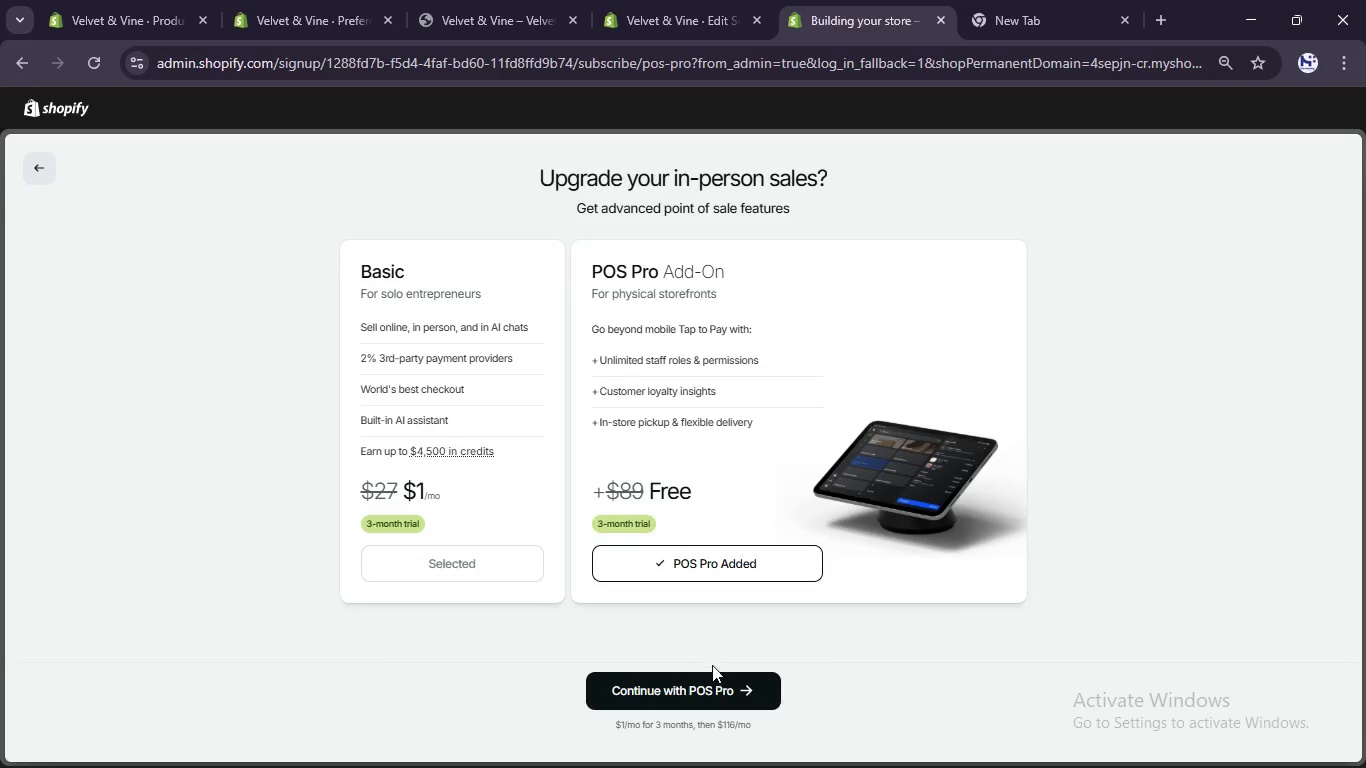 
left_click([705, 691])
 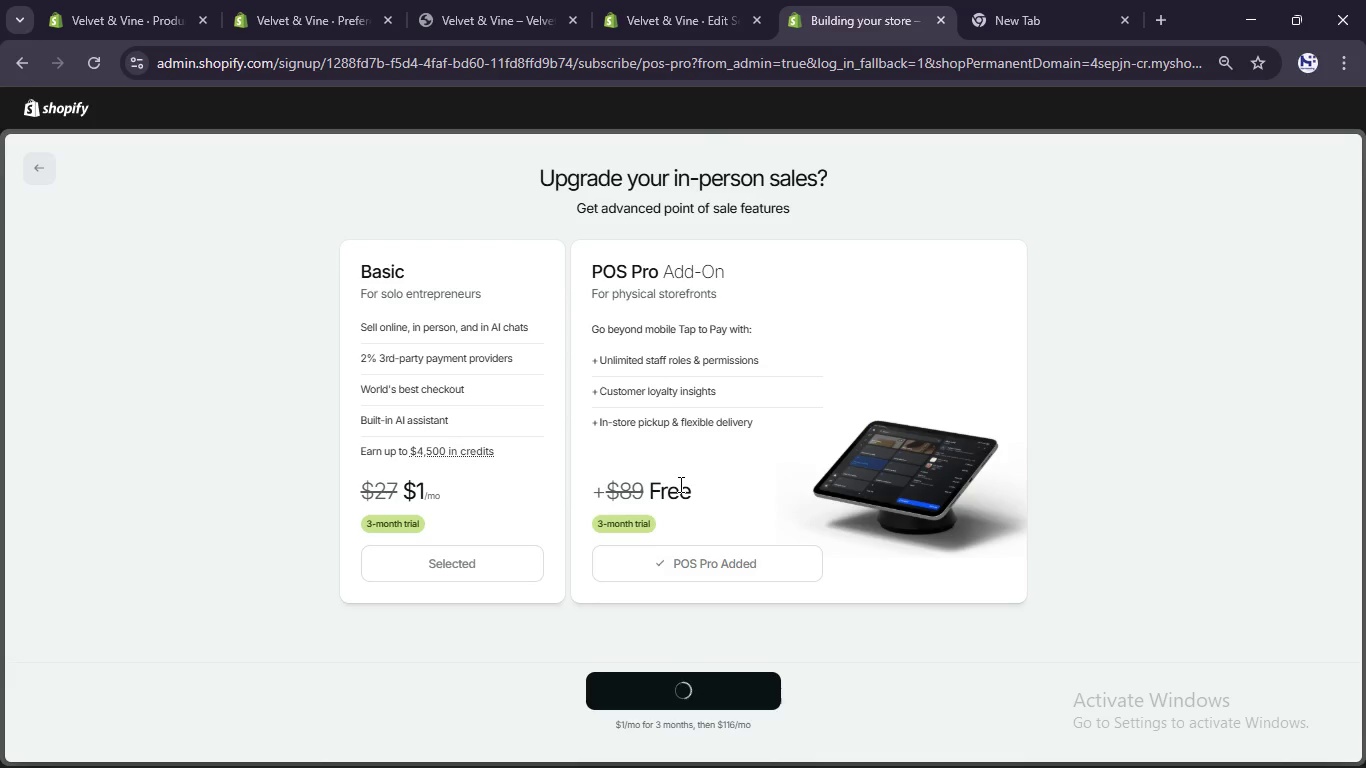 
wait(14.06)
 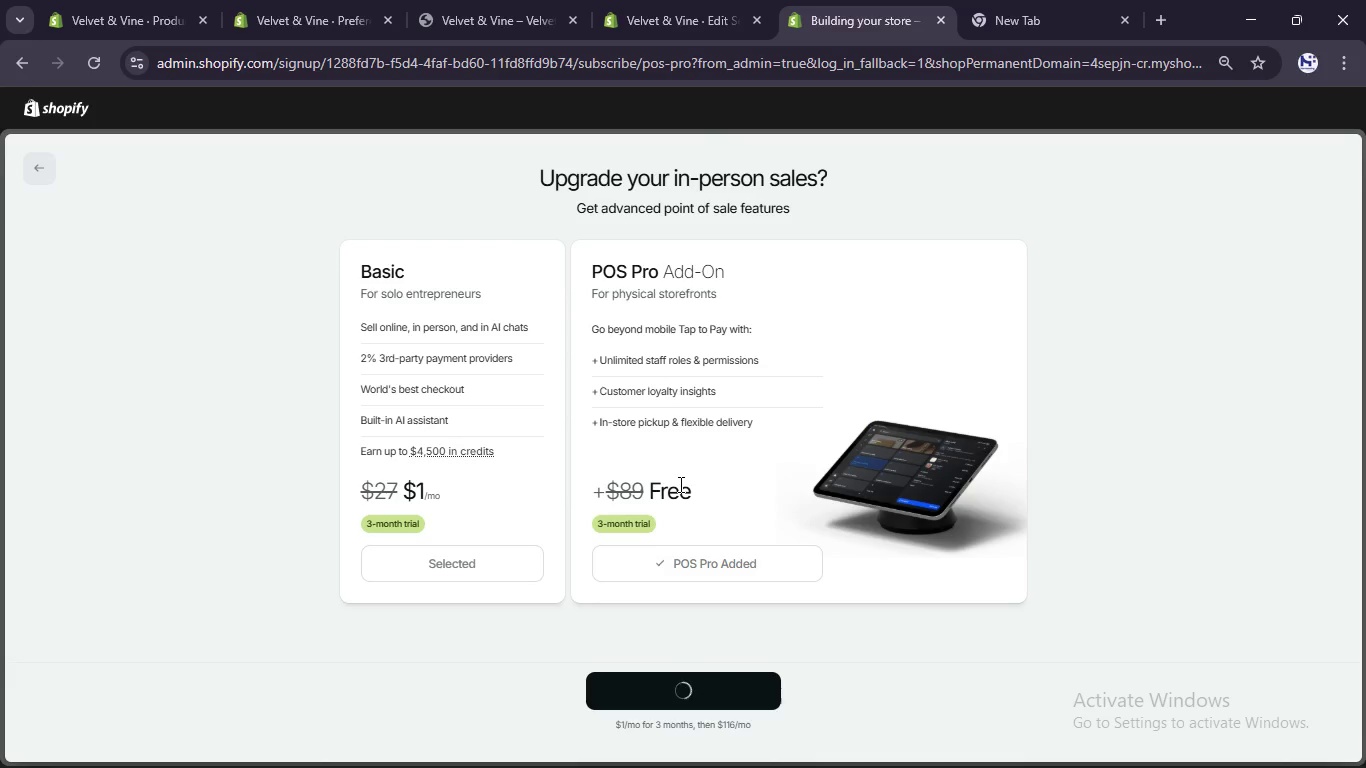 
left_click([654, 417])
 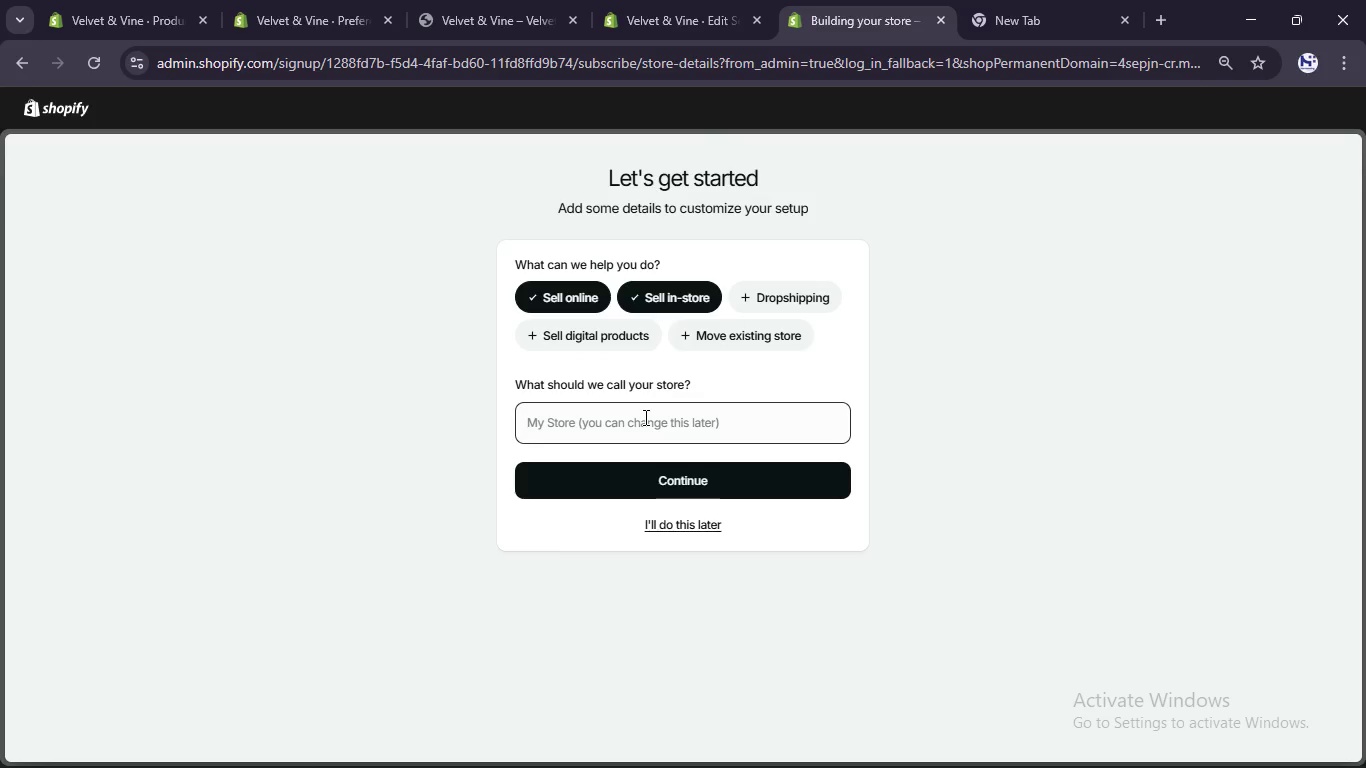 
type(Velet & Vine)
 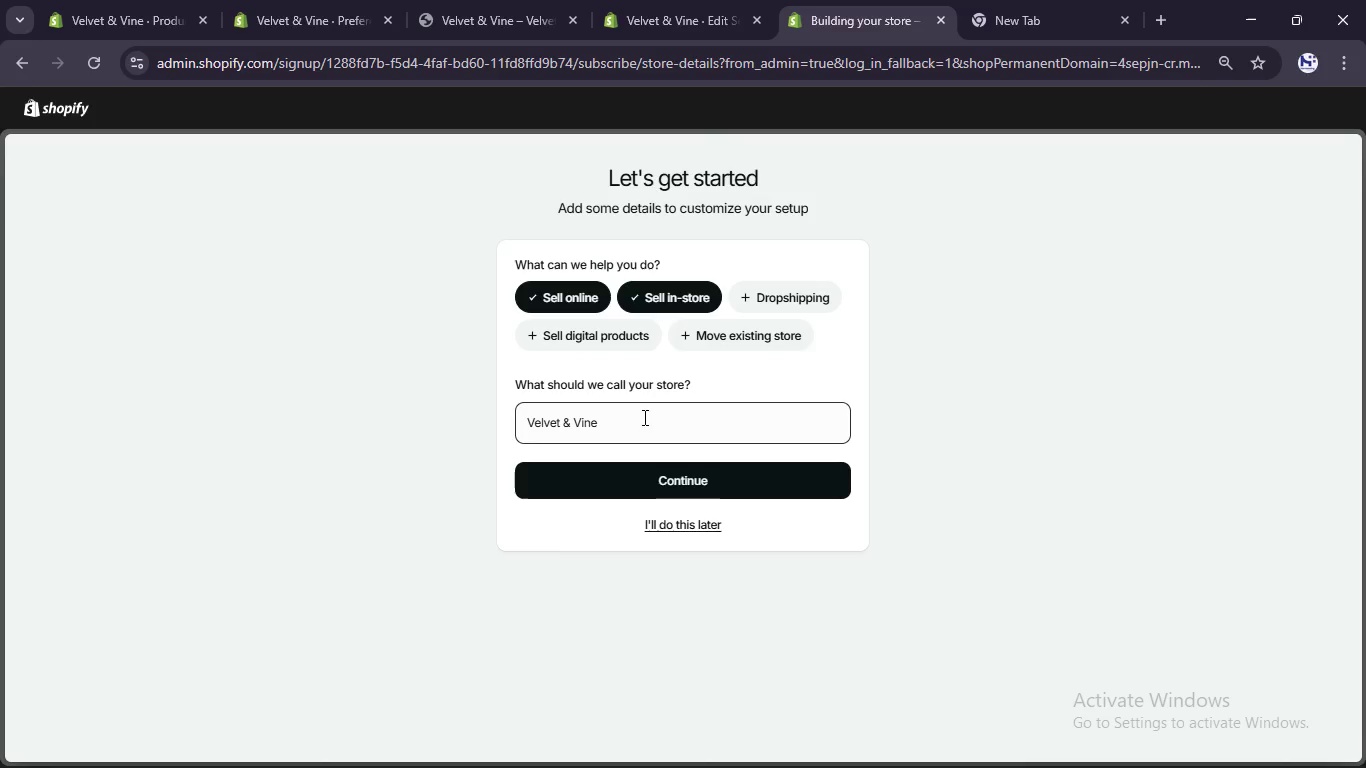 
wait(15.55)
 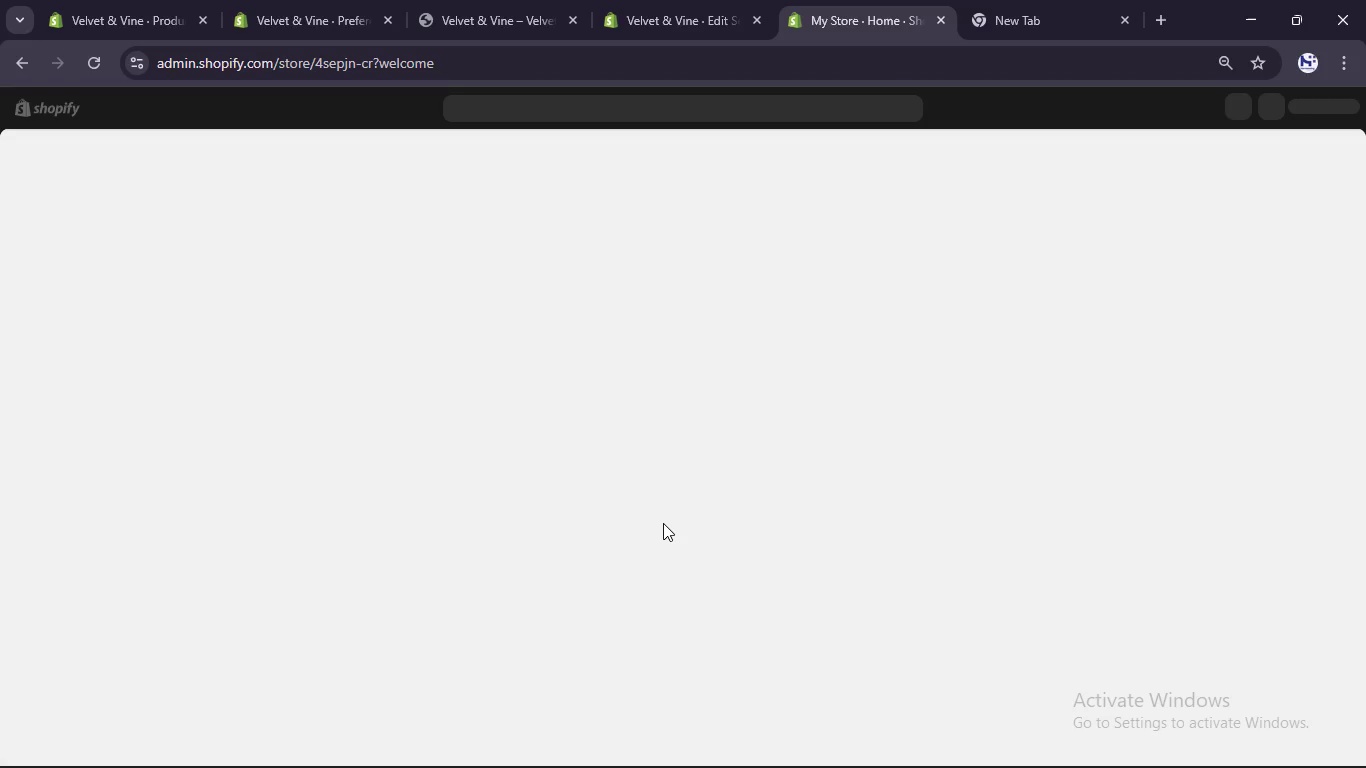 
left_click([1320, 108])
 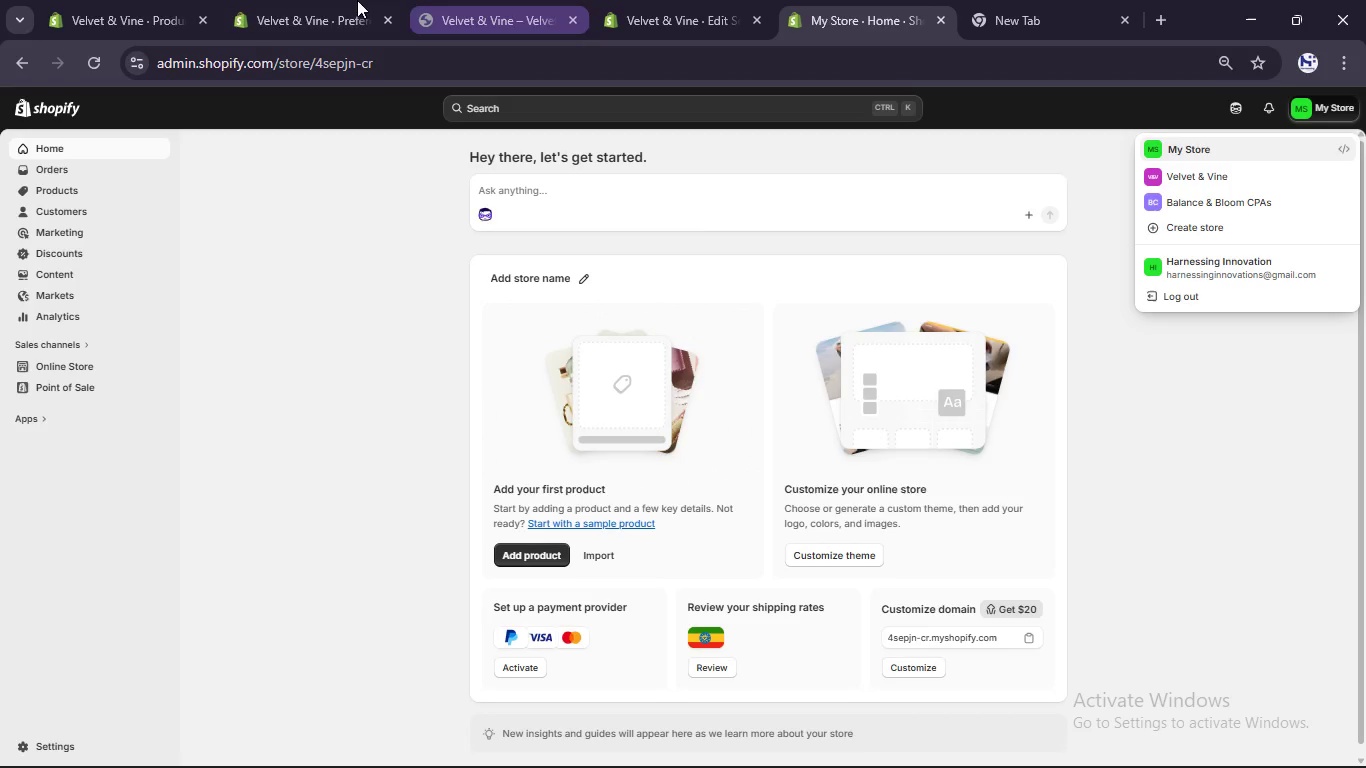 
left_click([149, 0])
 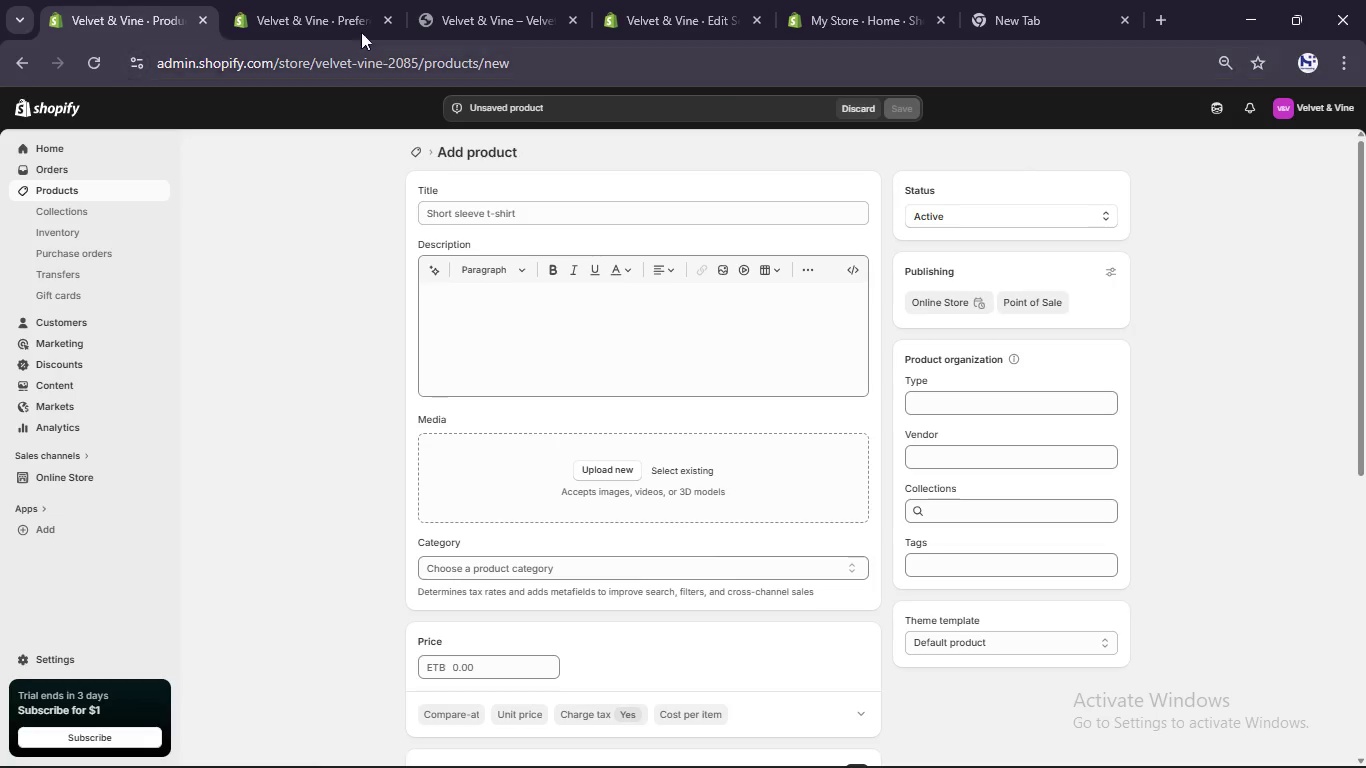 
left_click([269, 0])
 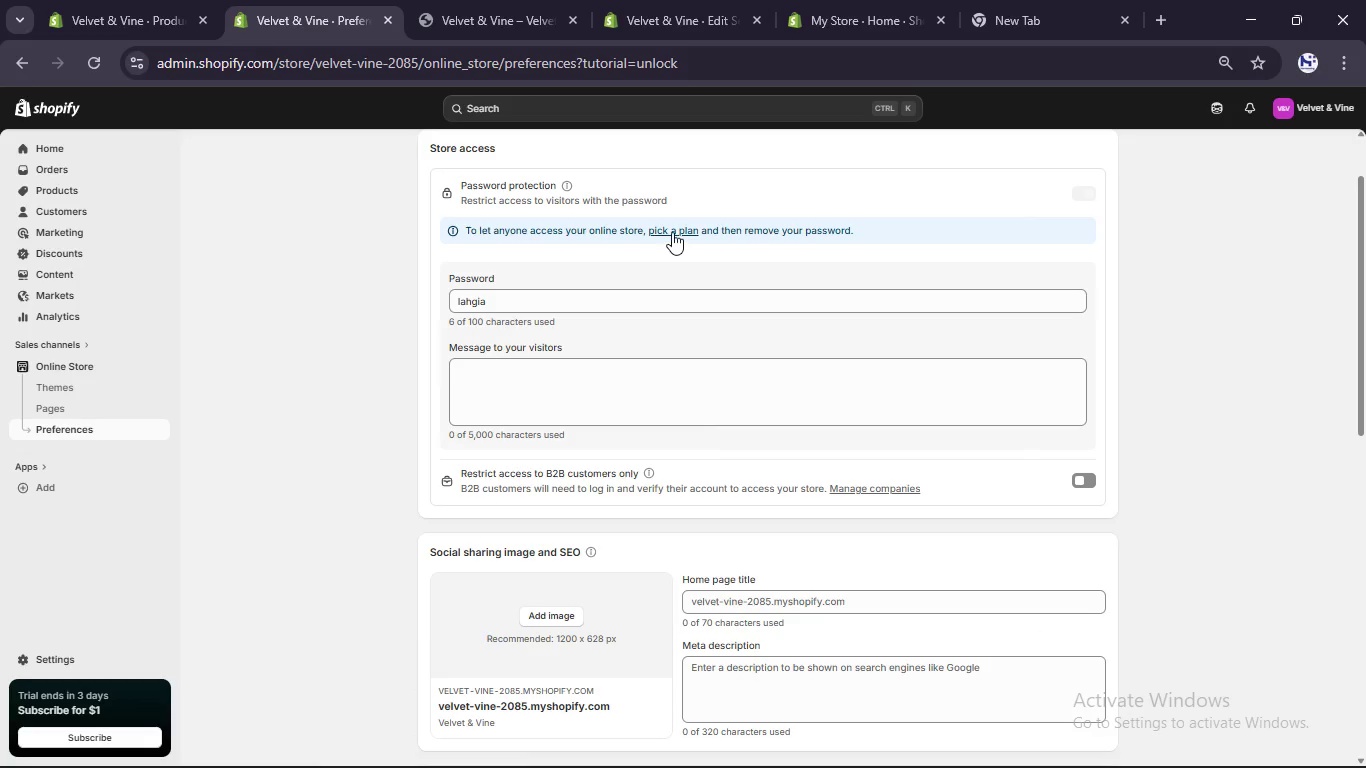 
left_click([672, 231])
 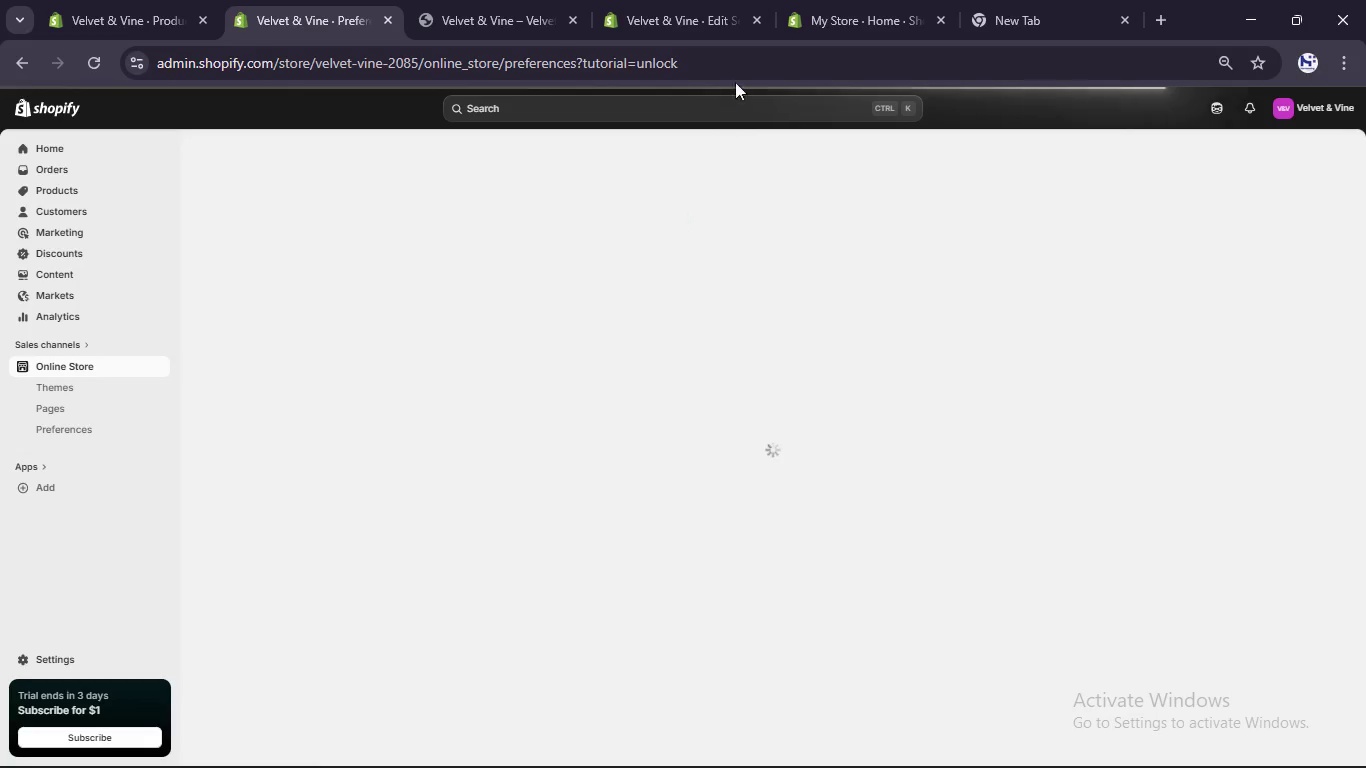 
left_click([948, 15])
 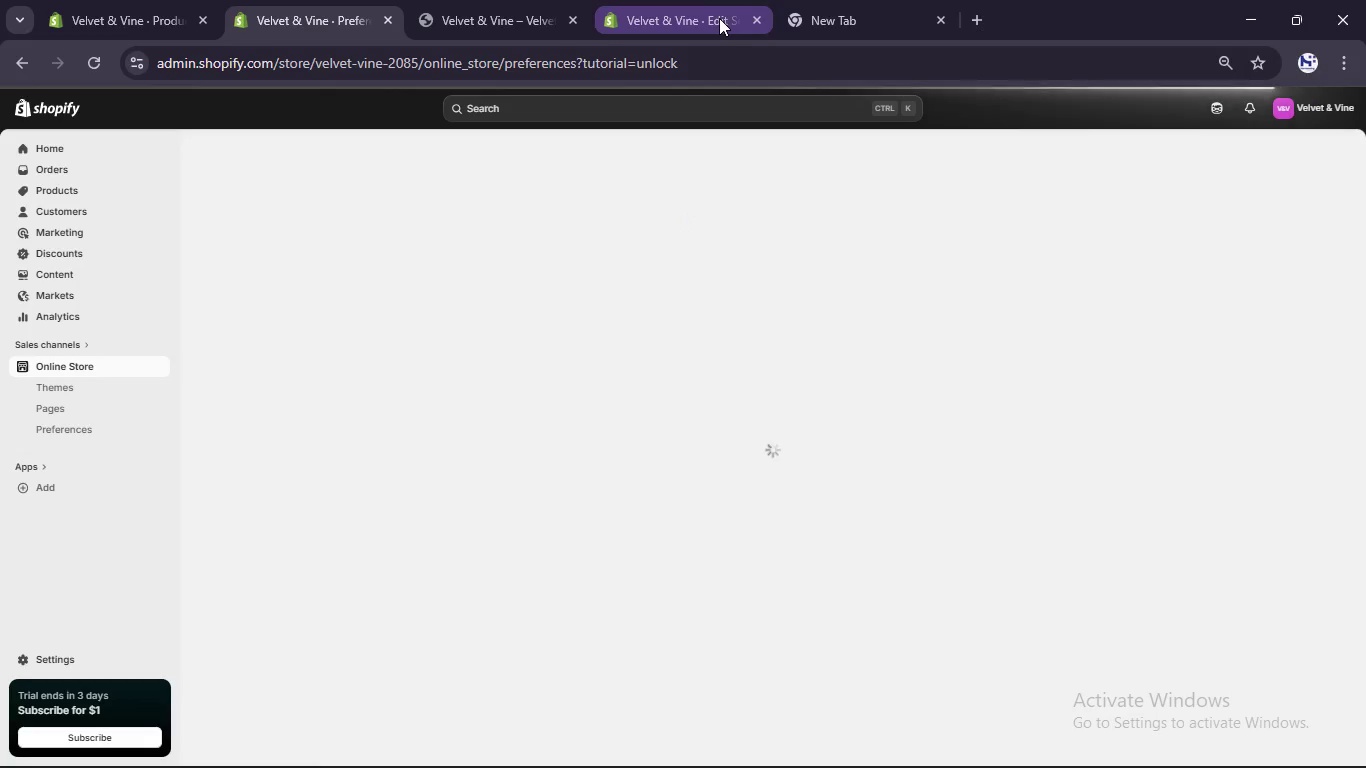 
left_click([719, 18])
 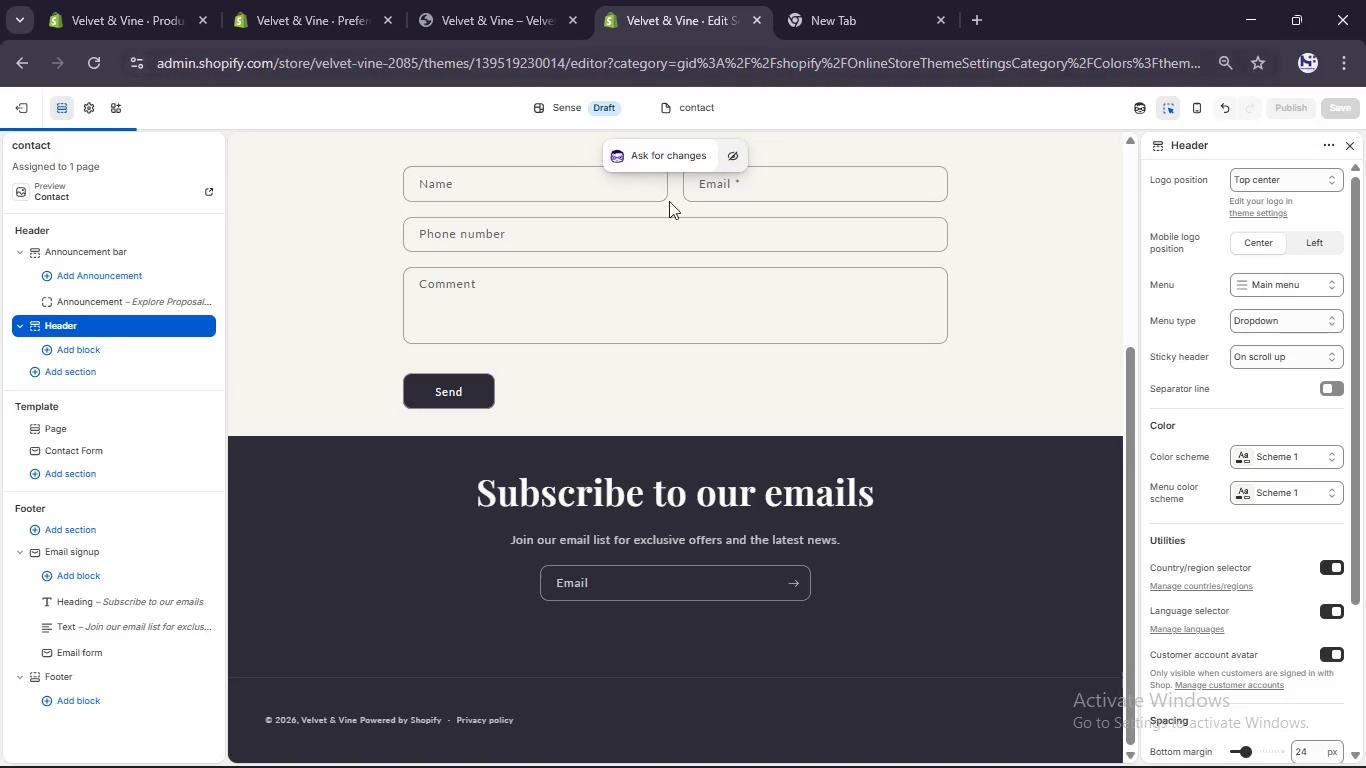 
scroll: coordinate [659, 305], scroll_direction: up, amount: 10.0
 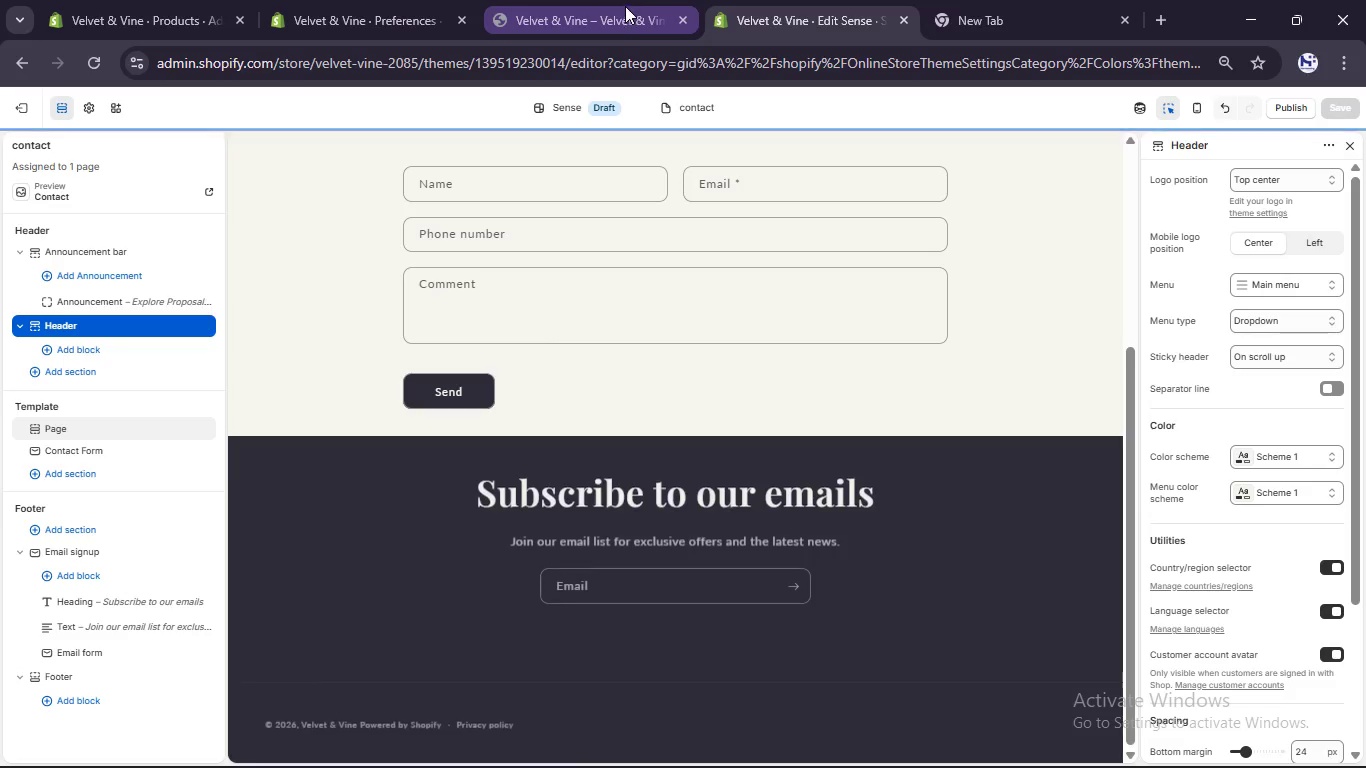 
left_click([625, 3])
 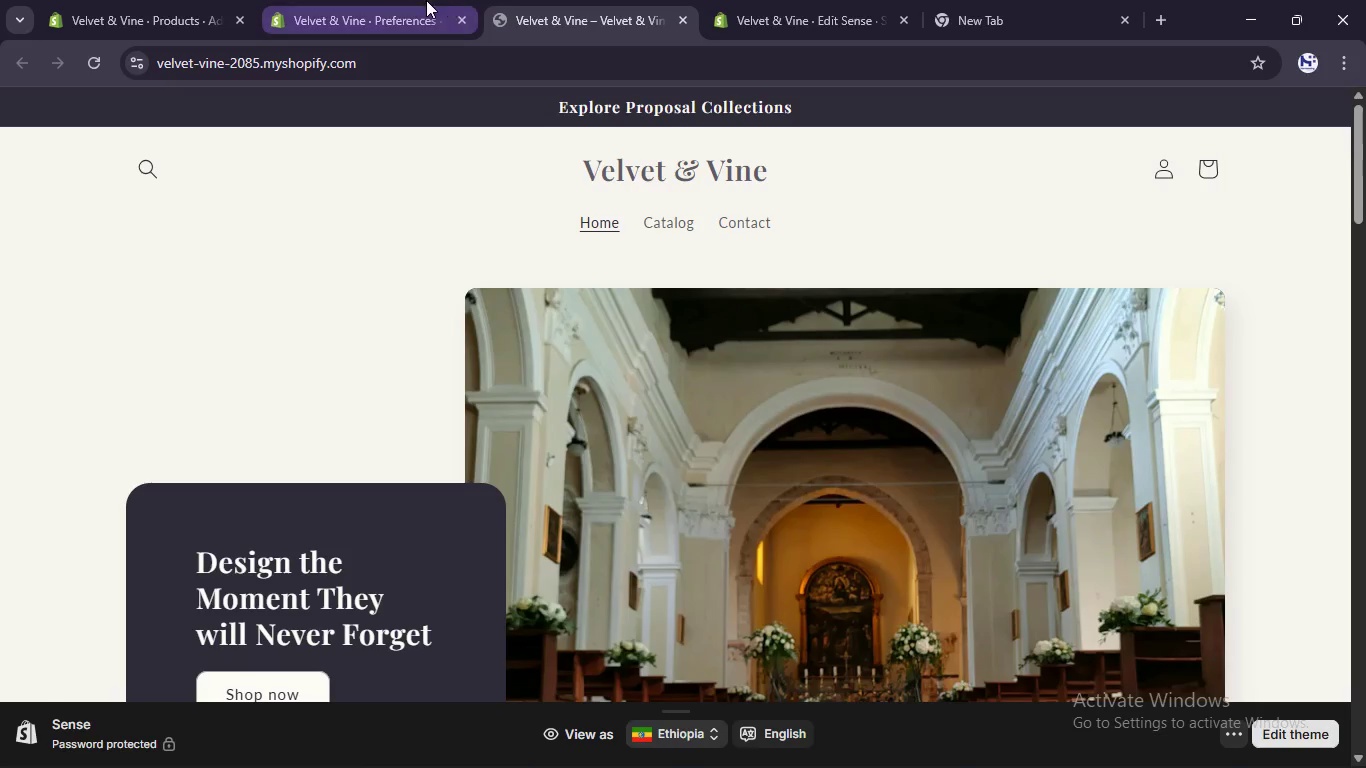 
left_click([425, 0])
 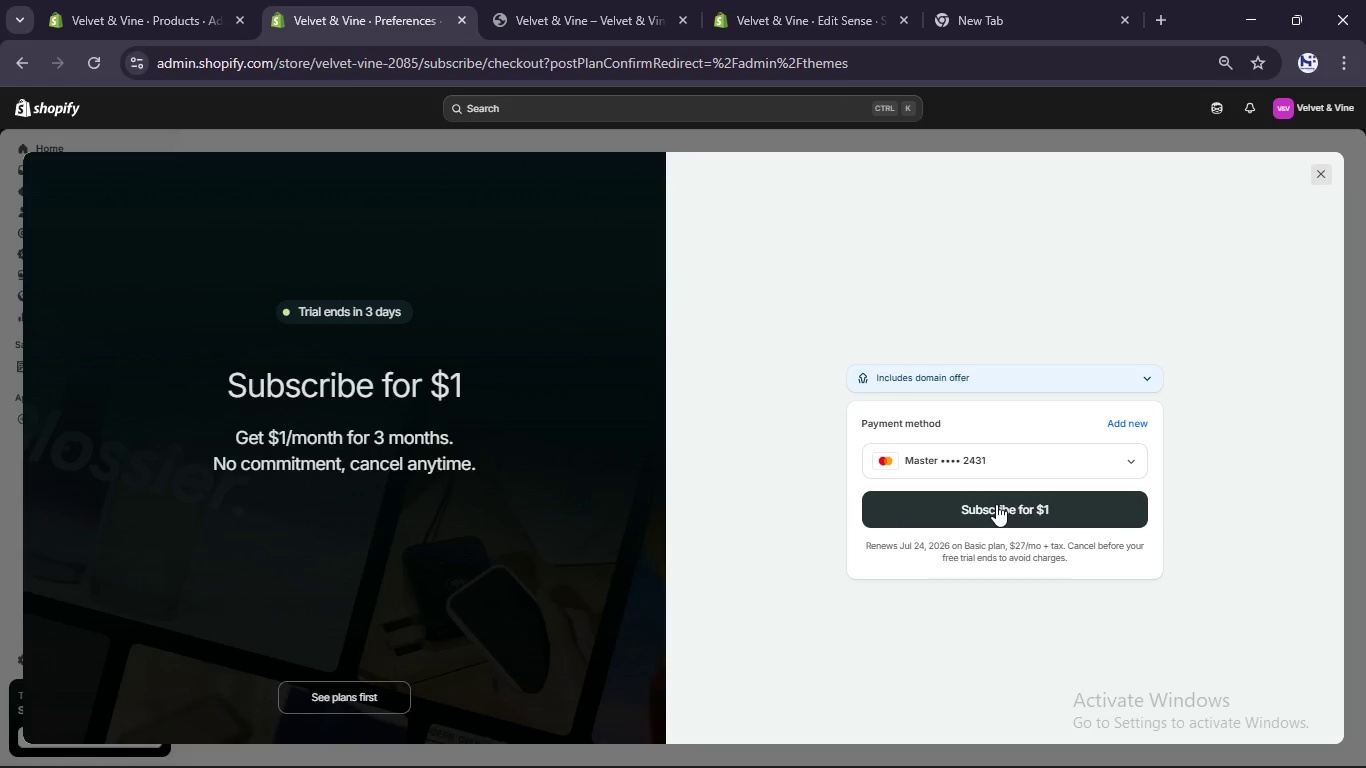 
left_click([996, 504])
 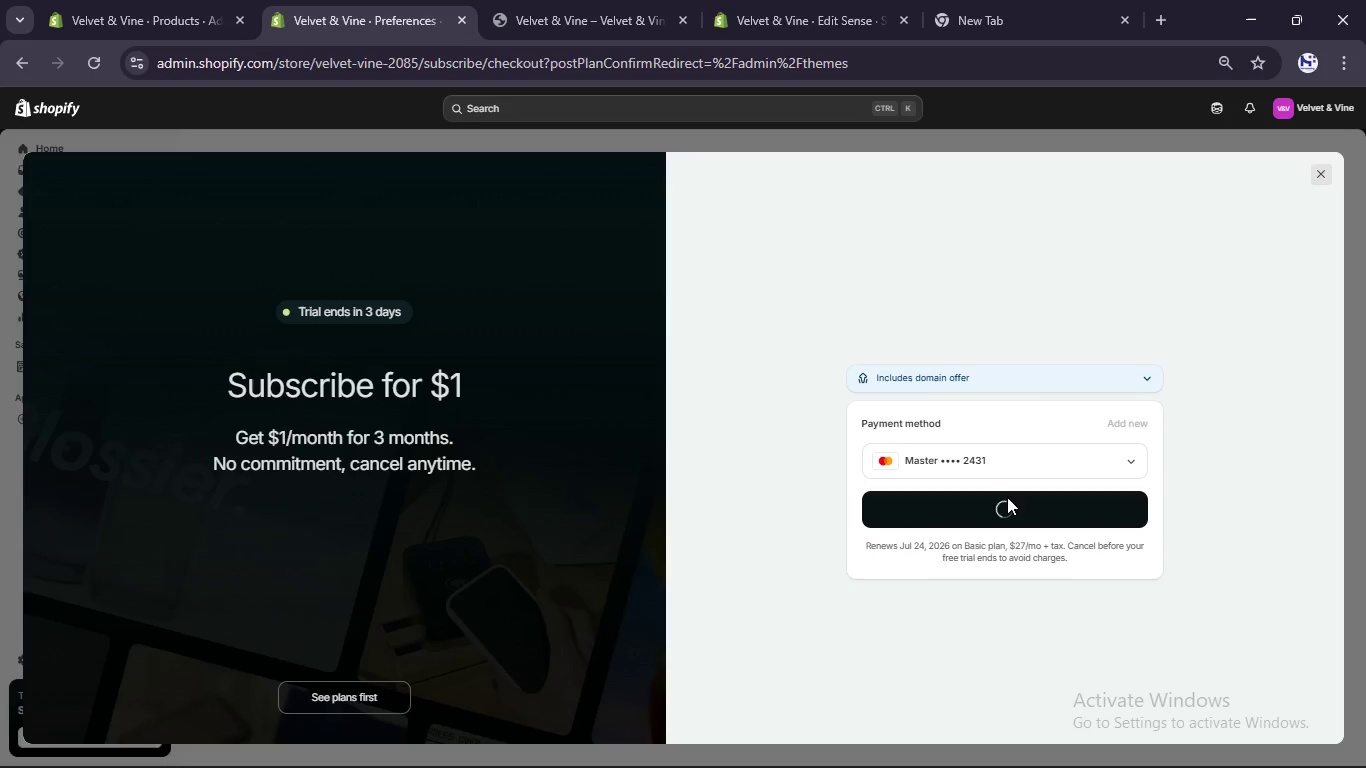 
wait(23.47)
 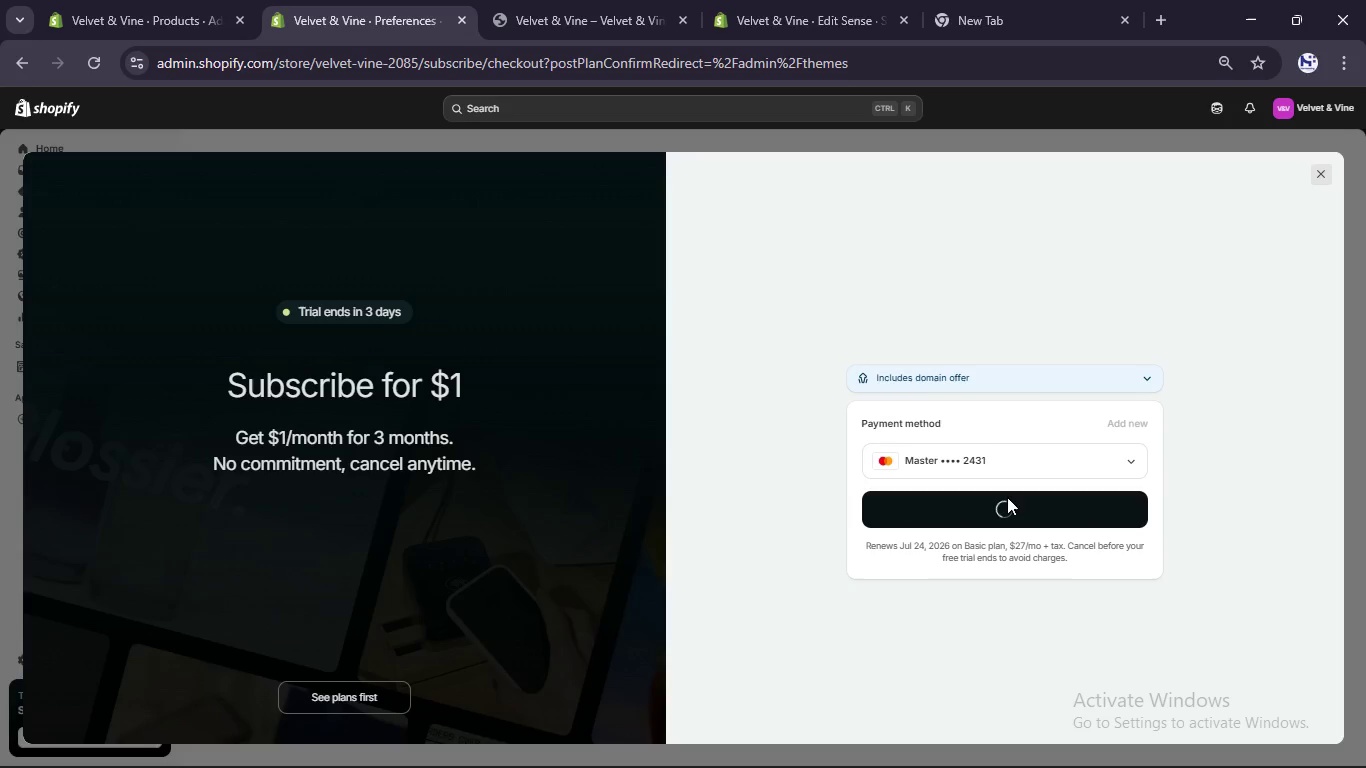 
left_click([410, 594])
 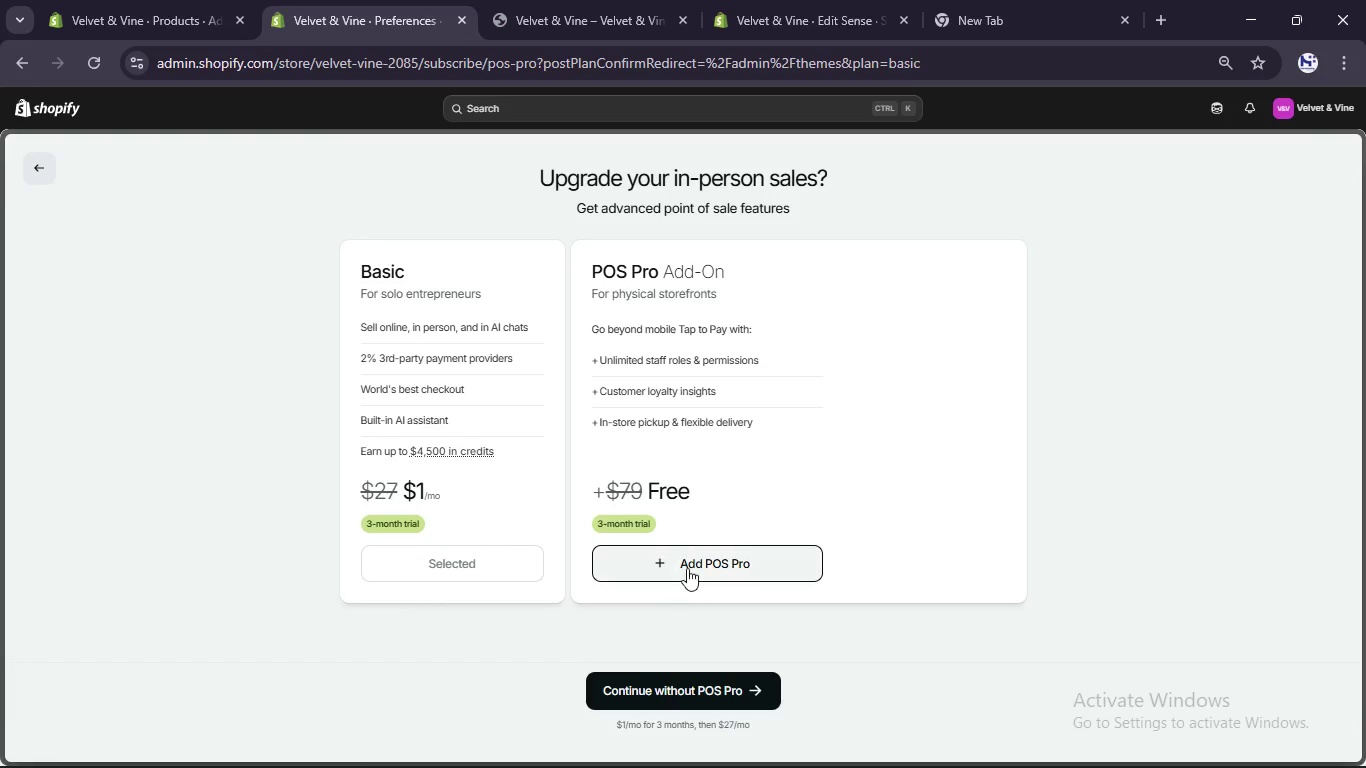 
left_click([687, 564])
 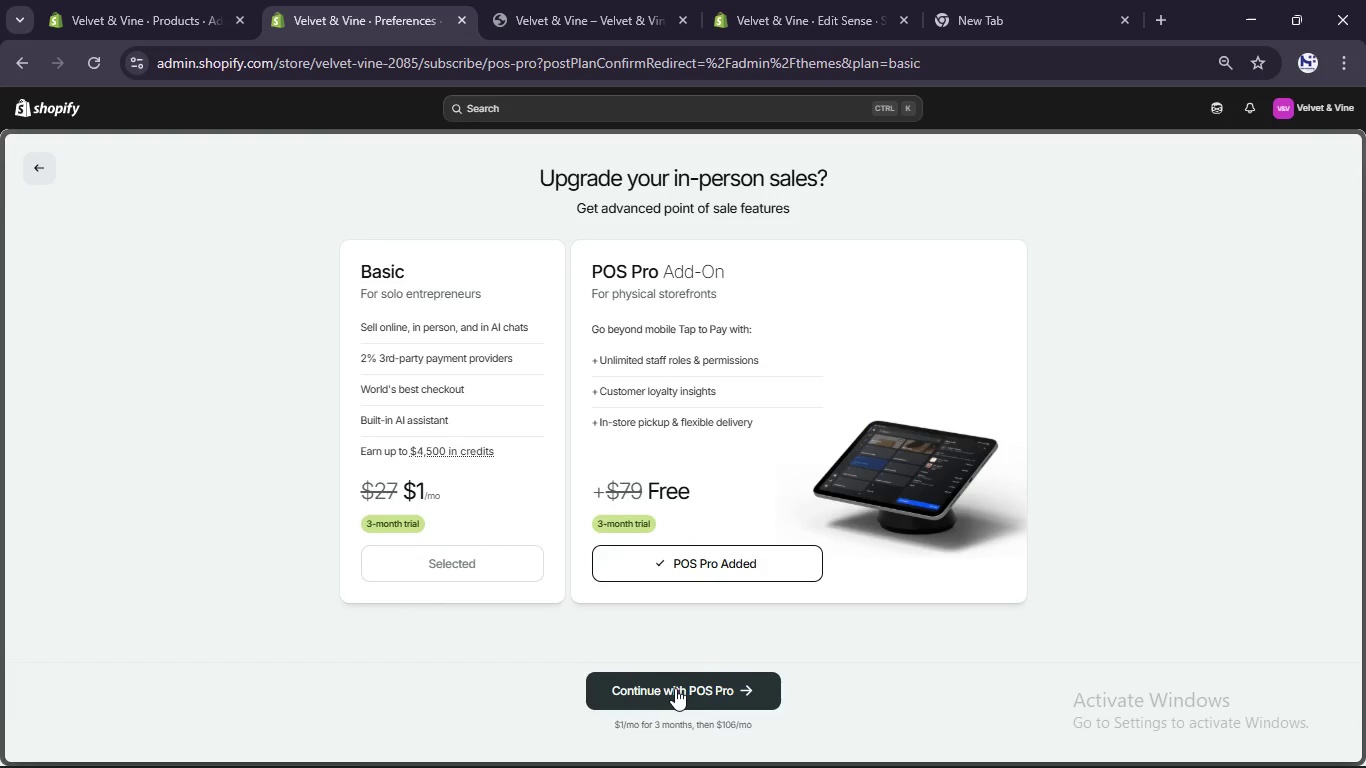 
left_click([675, 688])
 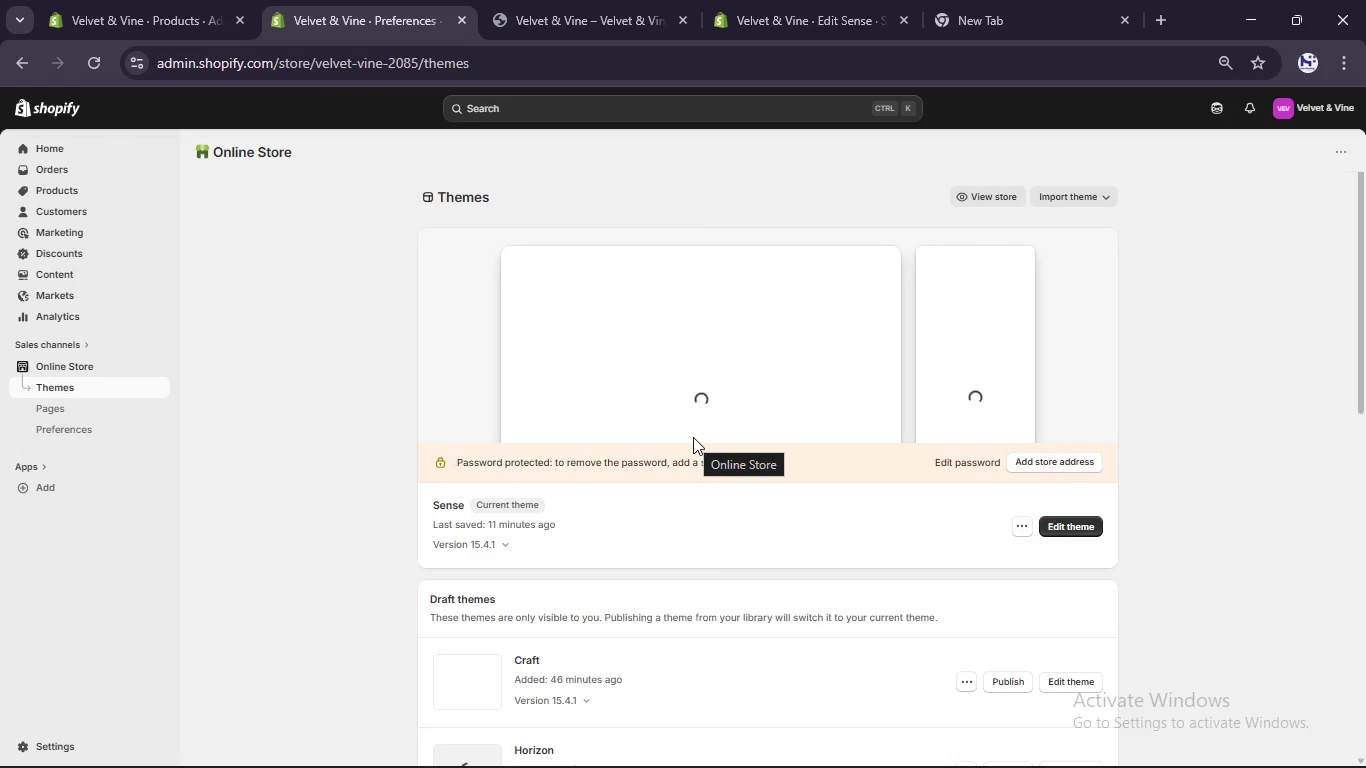 
wait(22.67)
 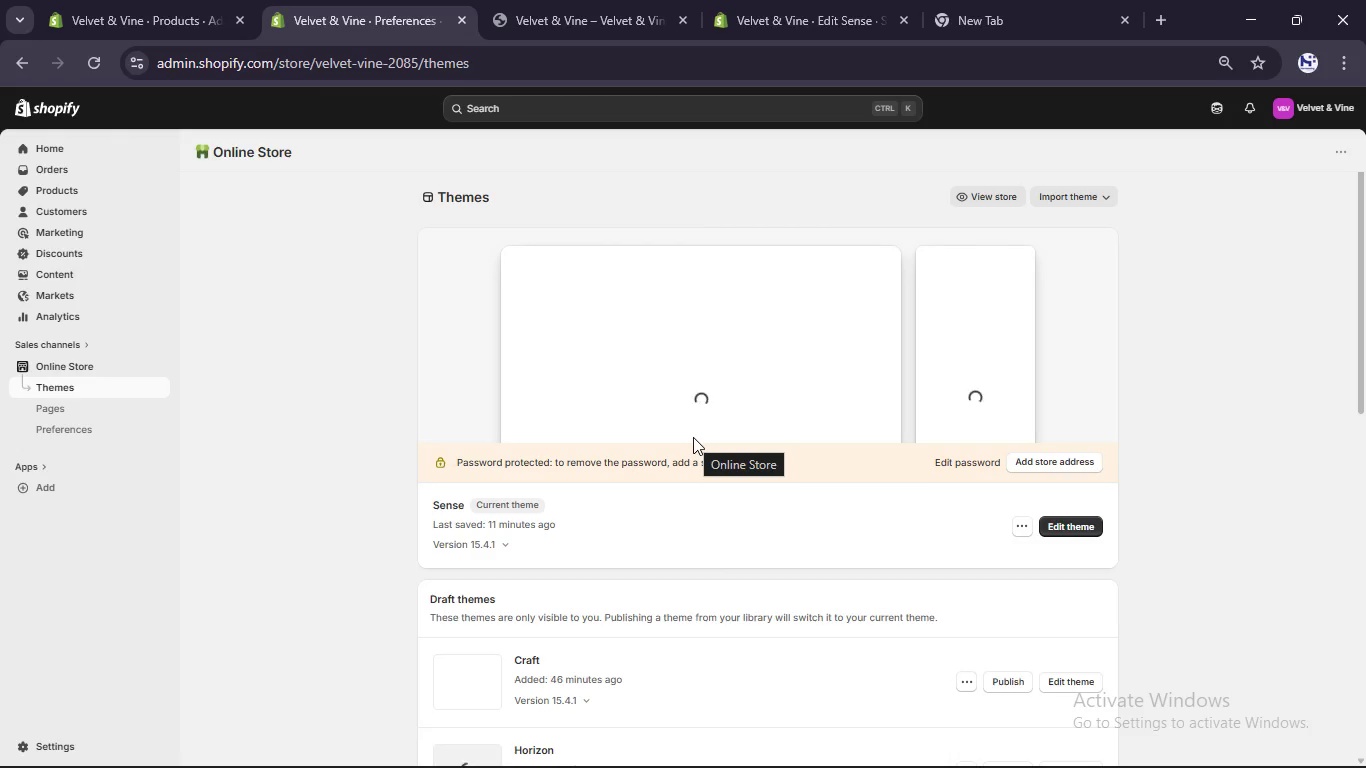 
scroll: coordinate [1270, 432], scroll_direction: none, amount: 0.0
 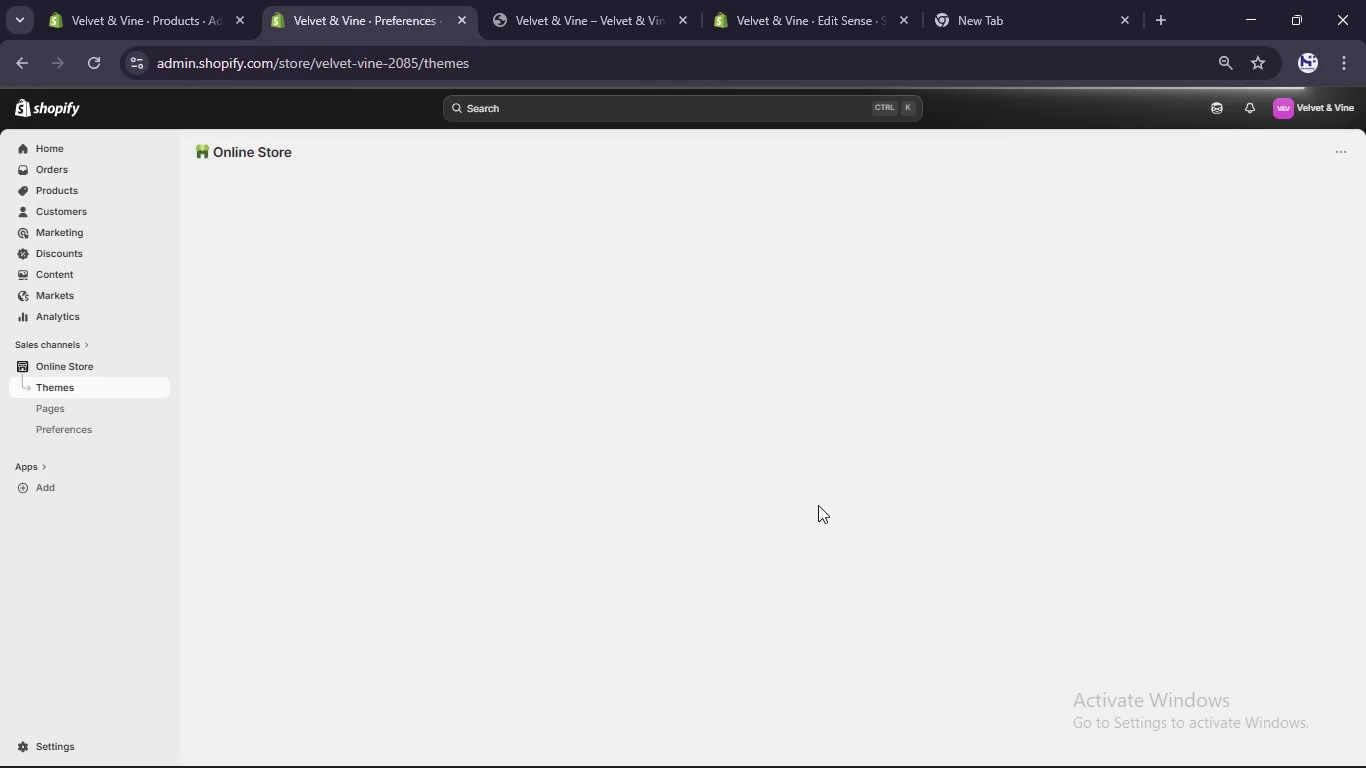 
wait(21.44)
 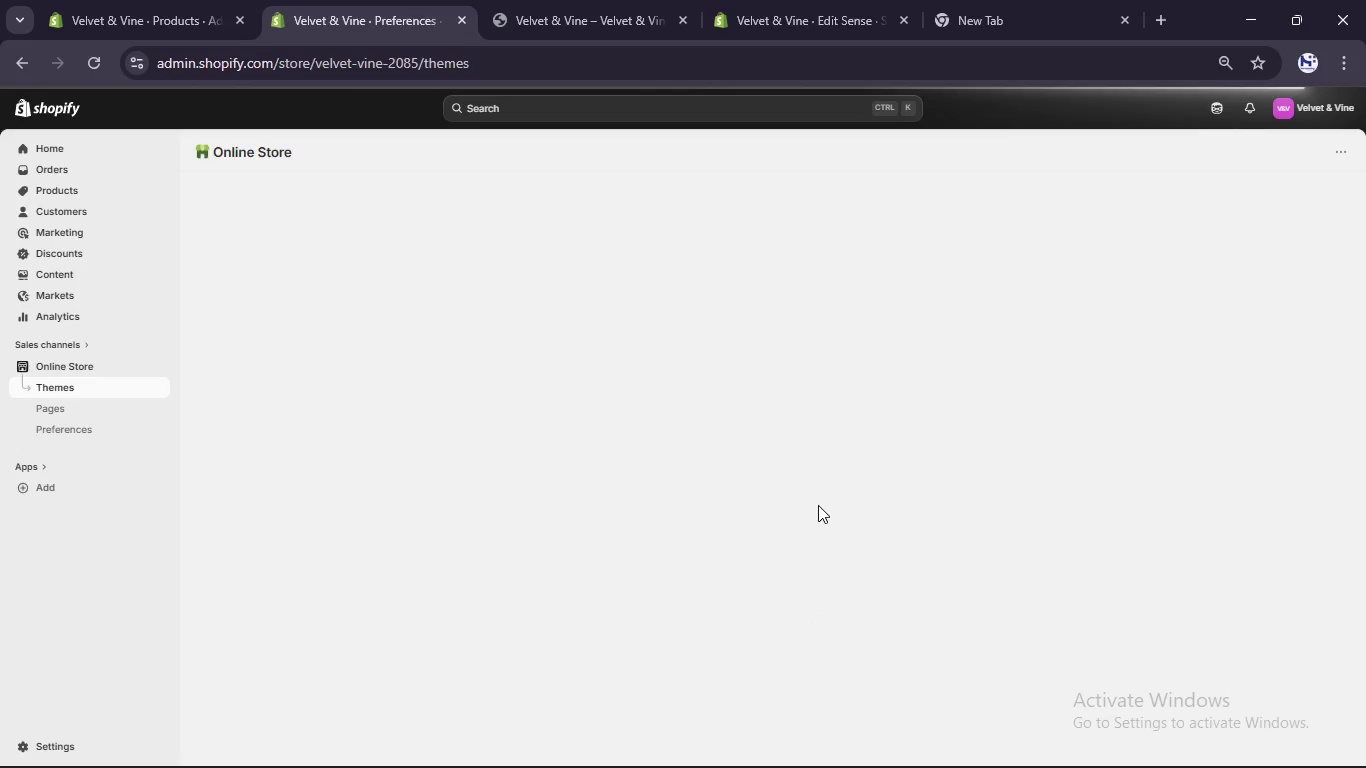 
double_click([122, 0])
 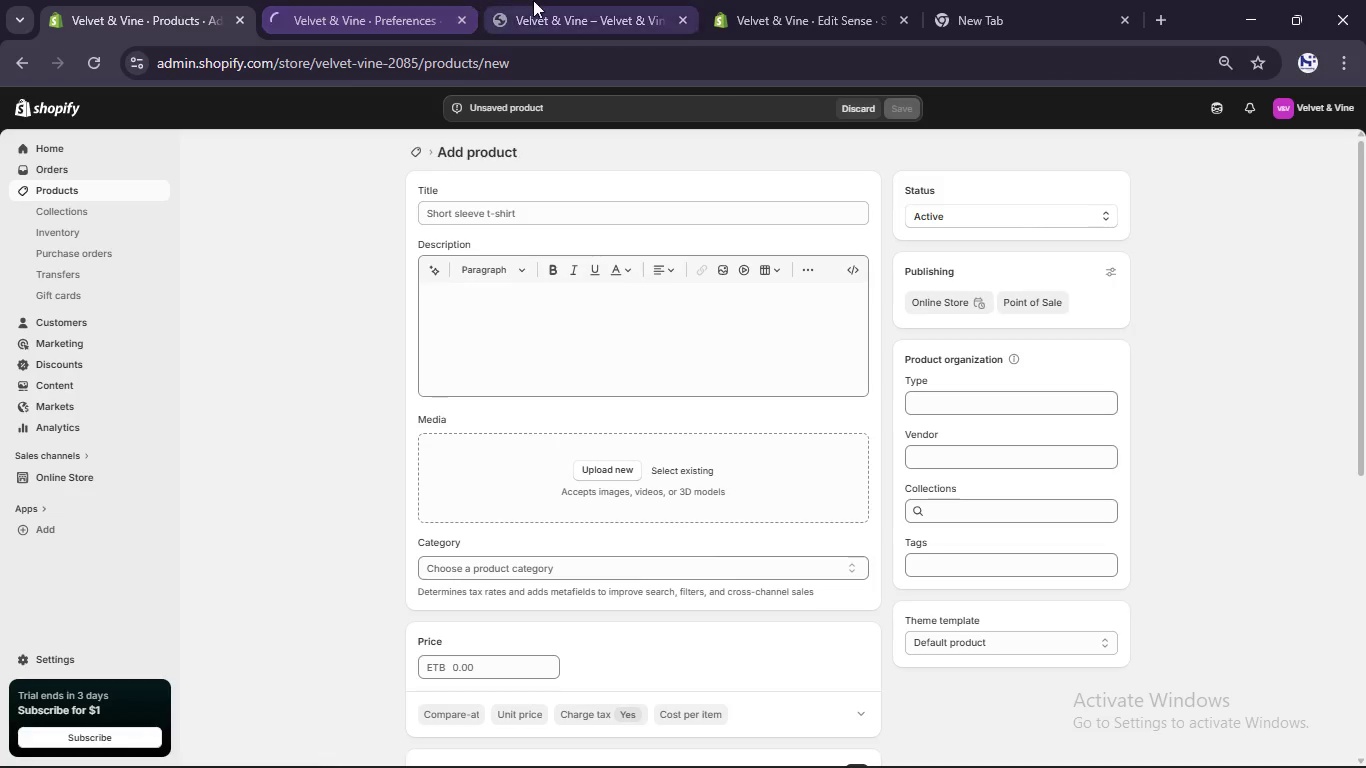 
left_click([548, 0])
 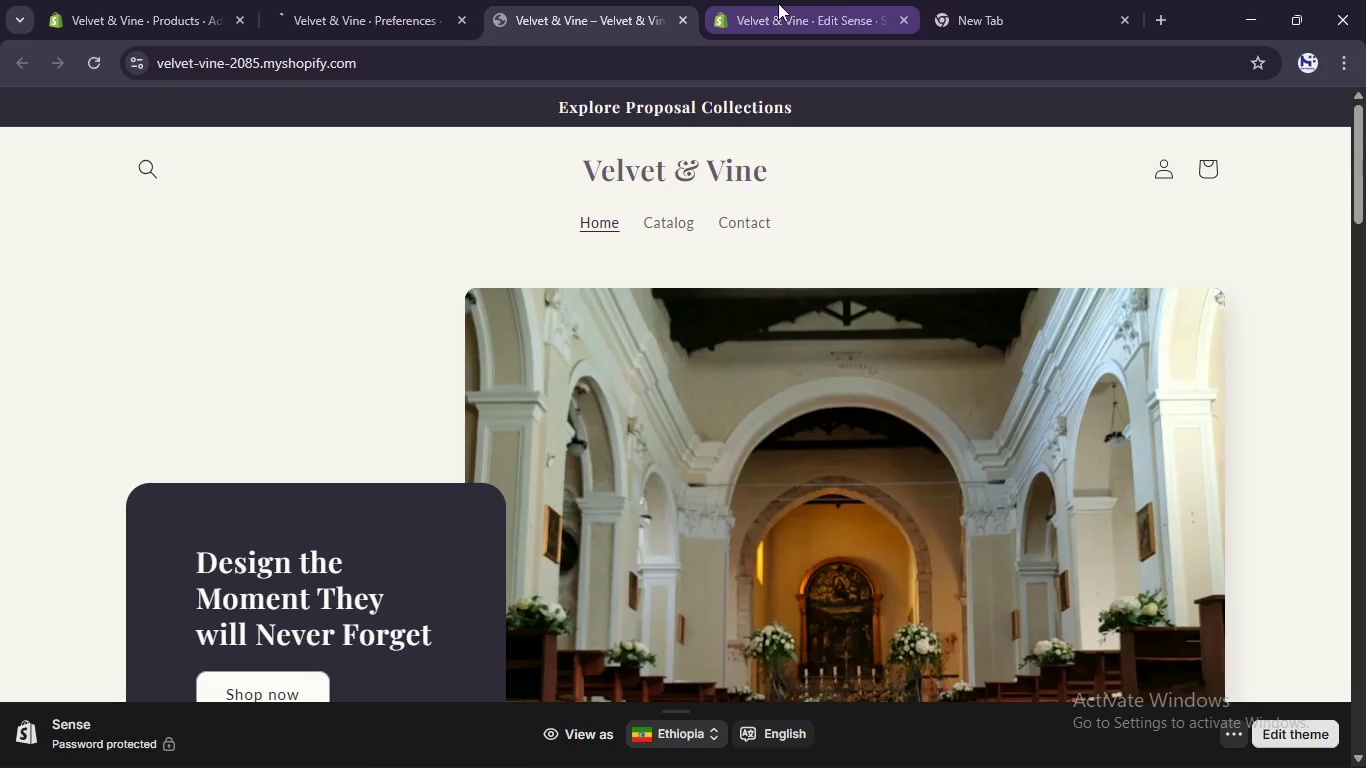 
left_click([778, 3])
 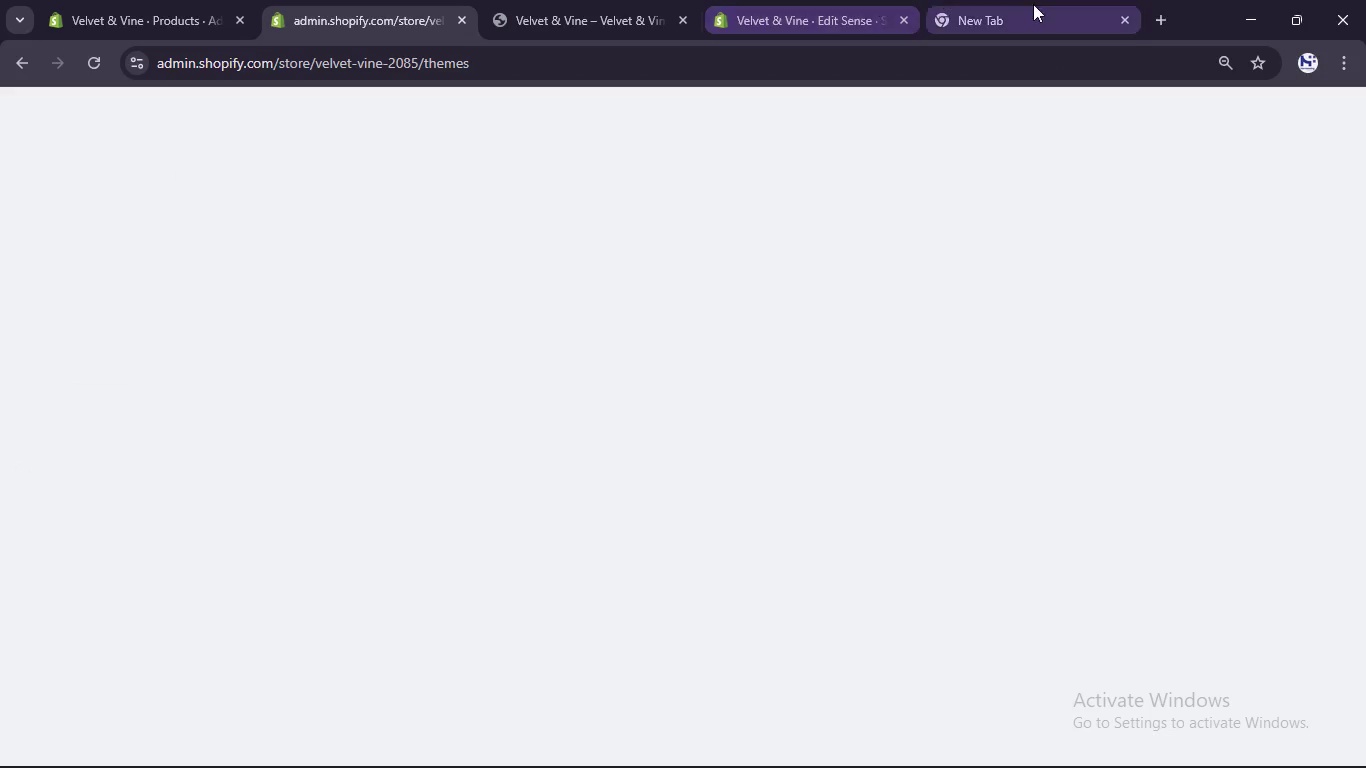 
left_click([1128, 20])
 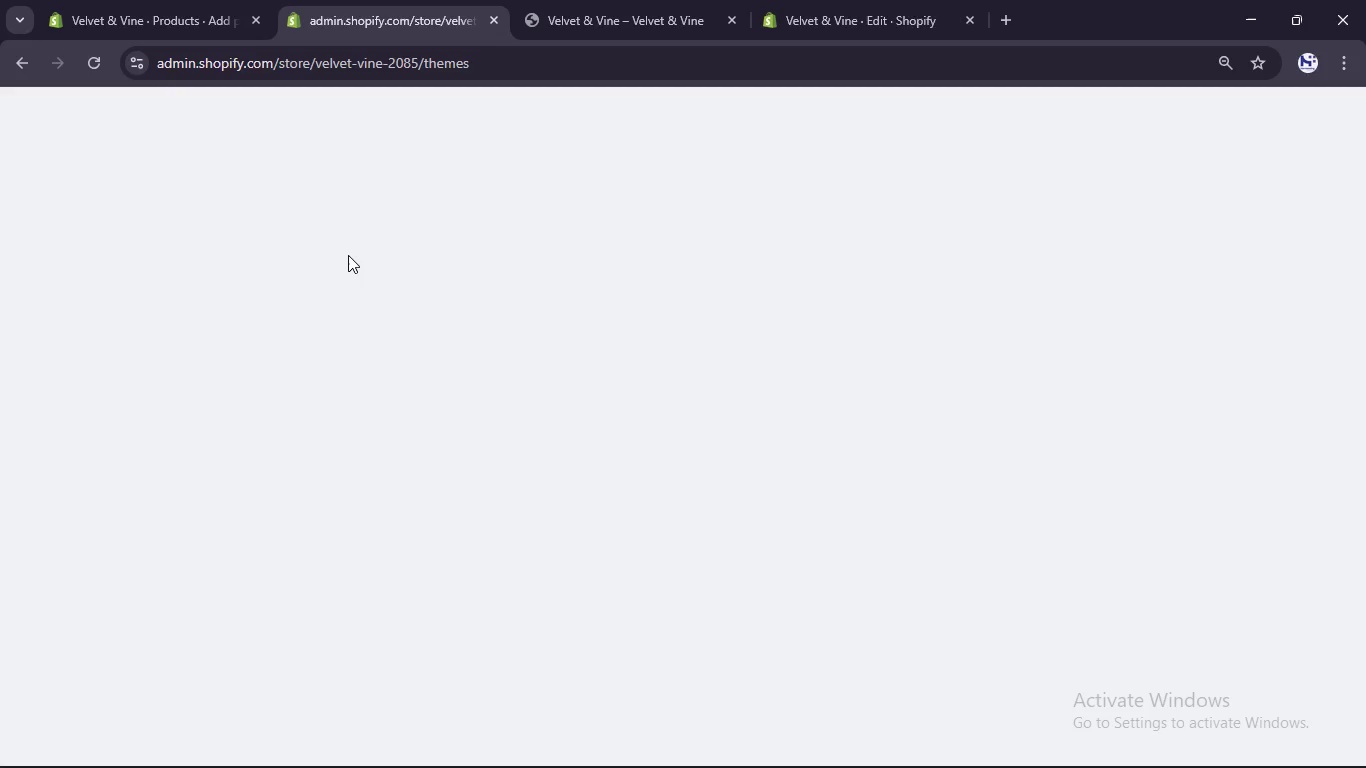 
wait(6.2)
 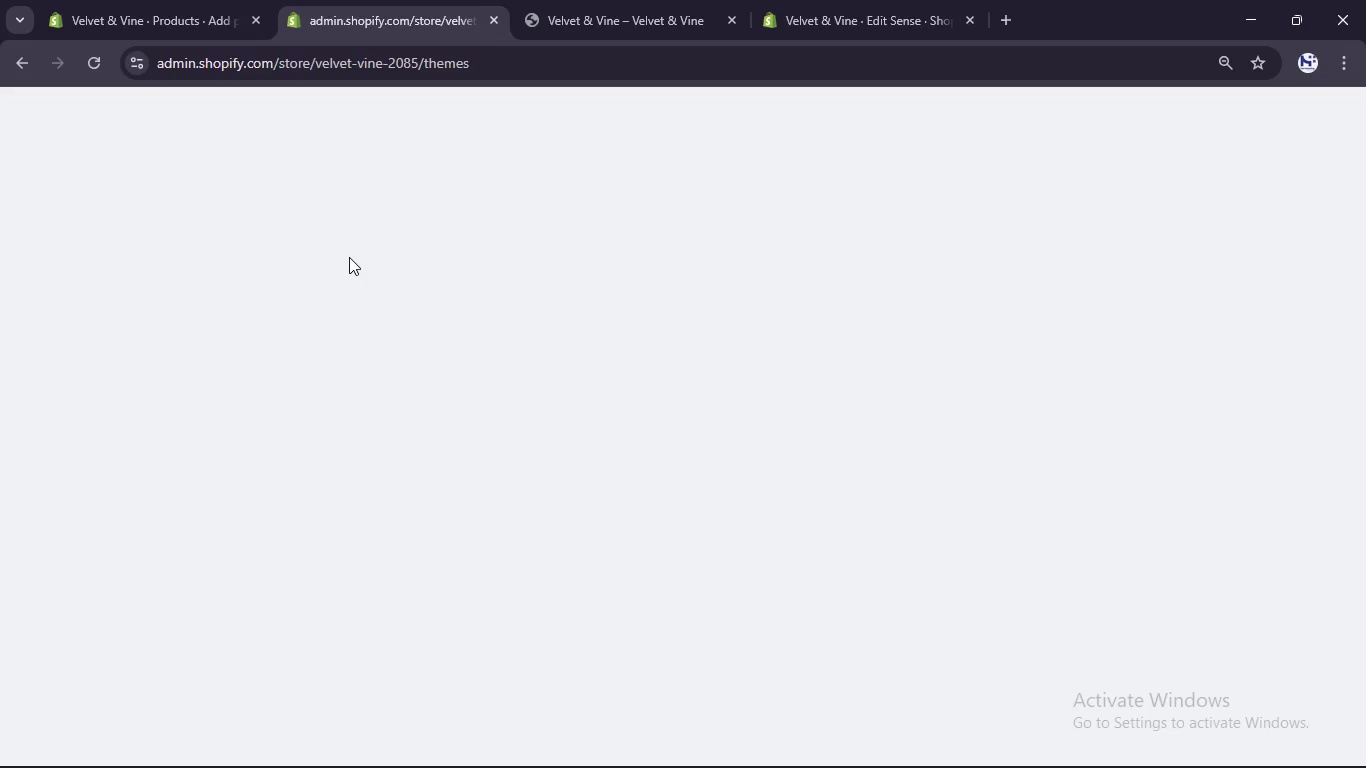 
left_click([575, 0])
 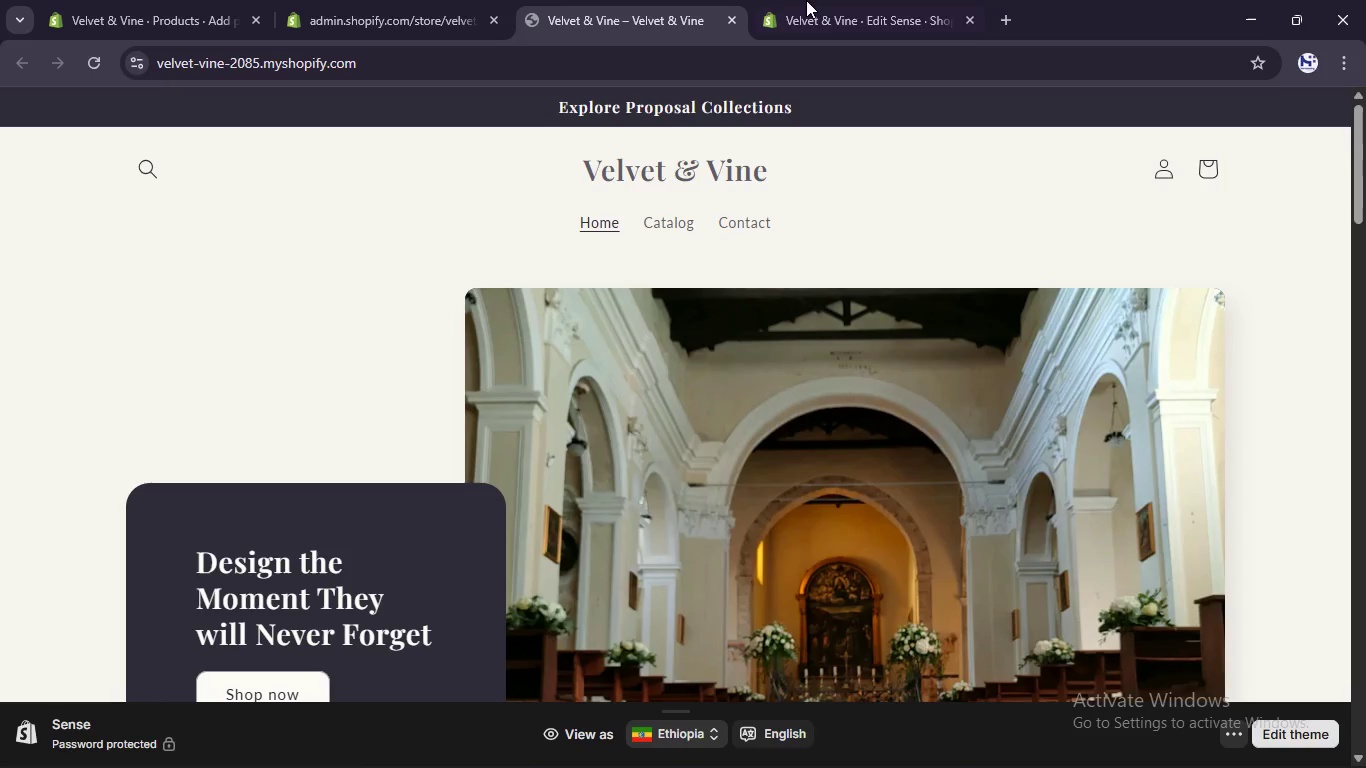 
left_click([838, 0])
 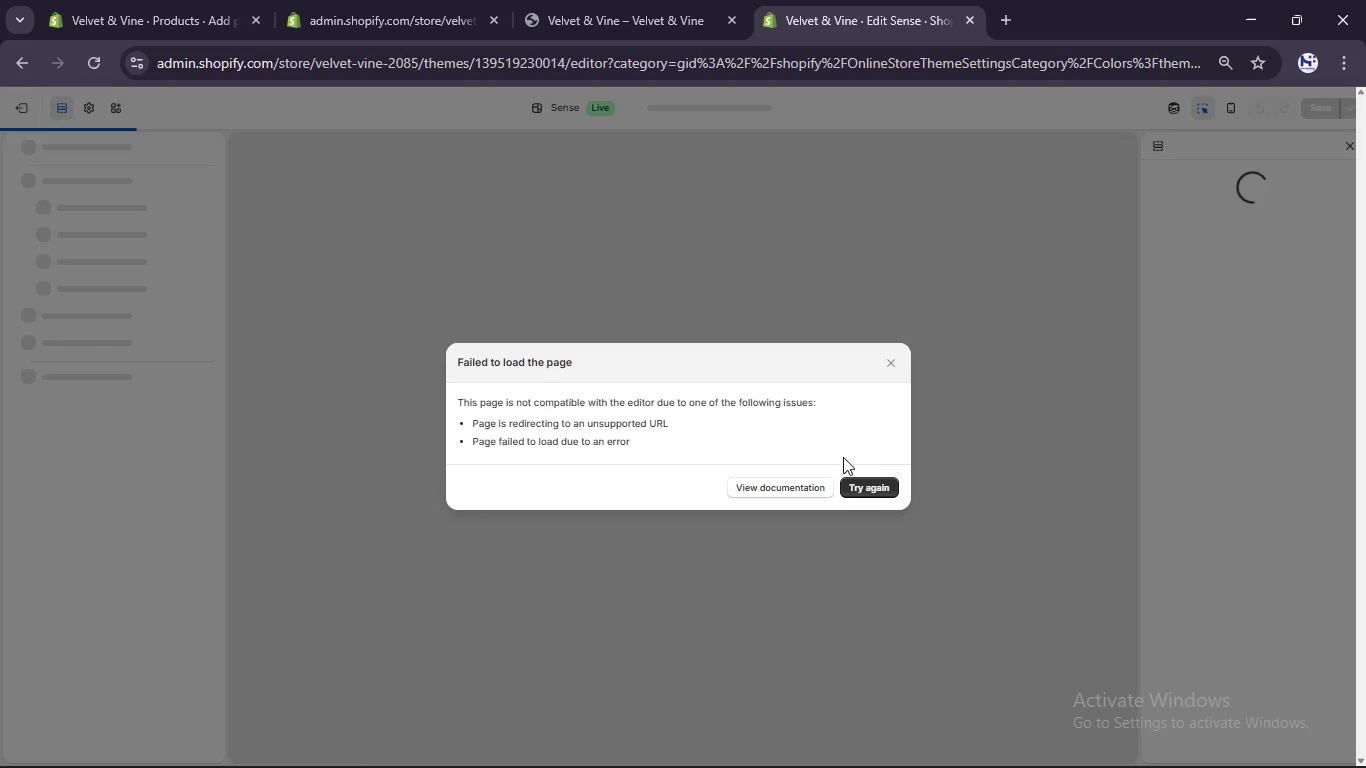 
left_click([865, 480])
 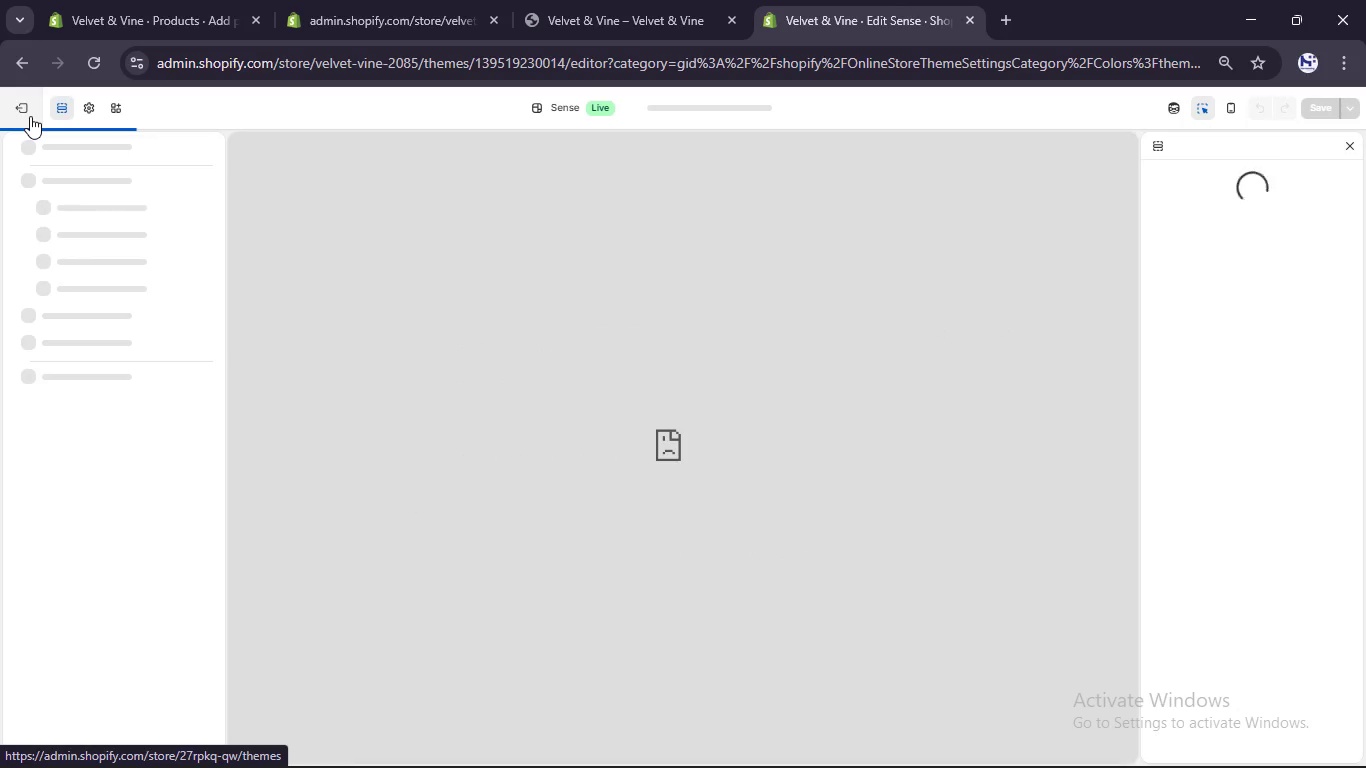 
left_click([27, 115])
 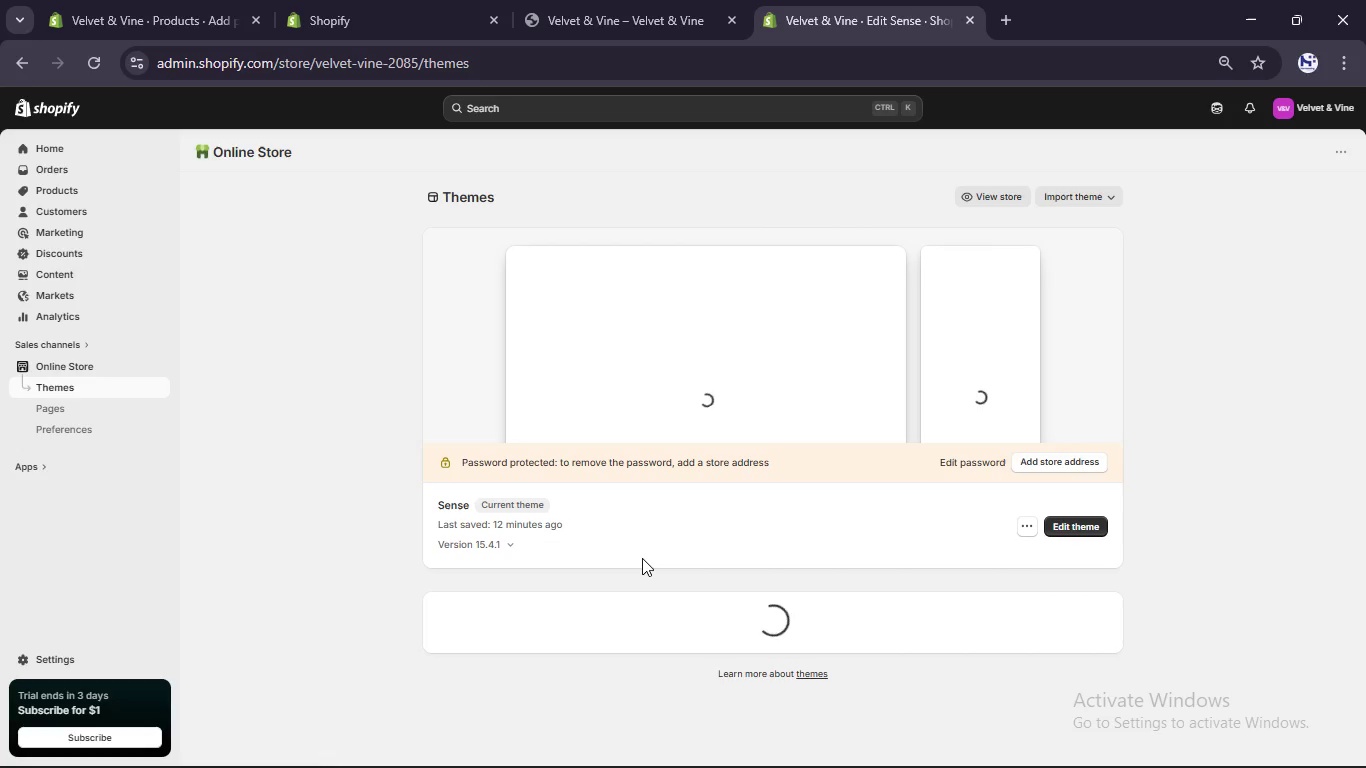 
wait(30.44)
 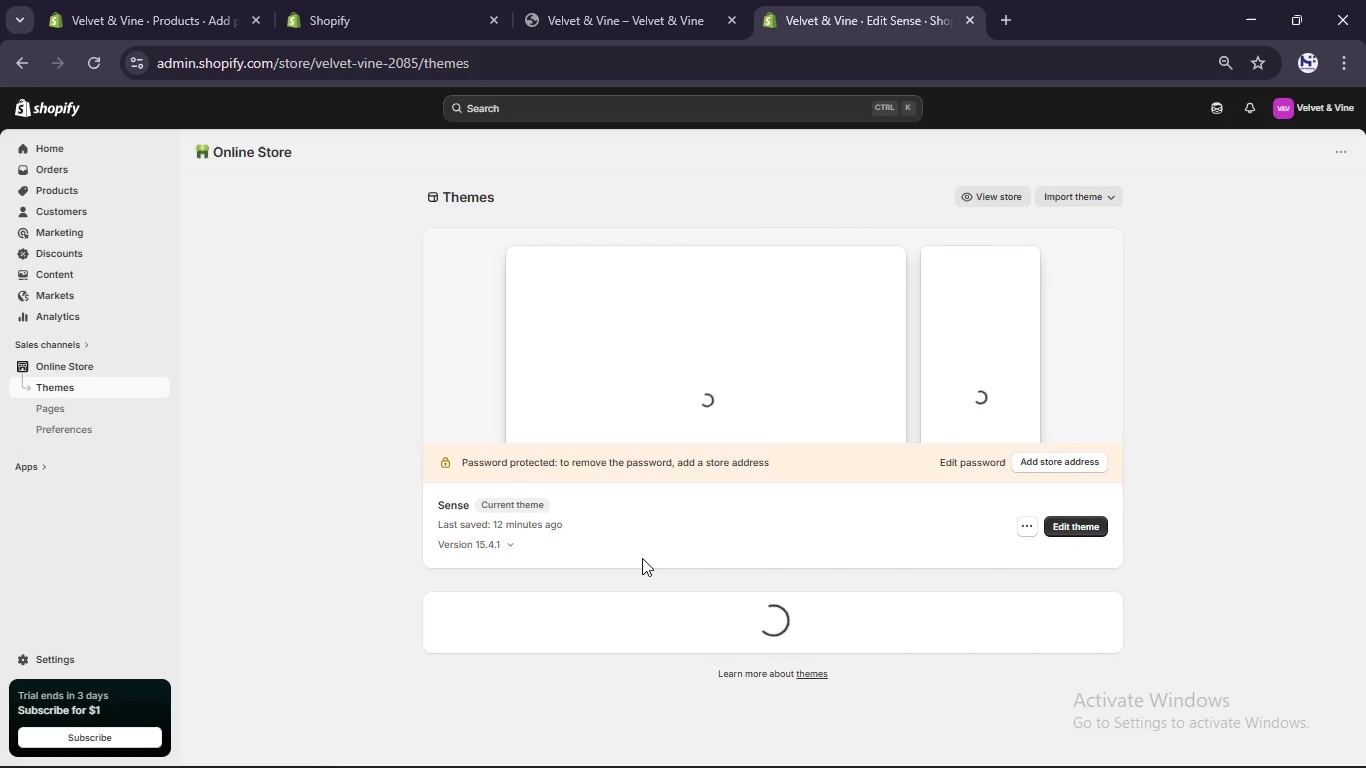 
left_click([351, 0])
 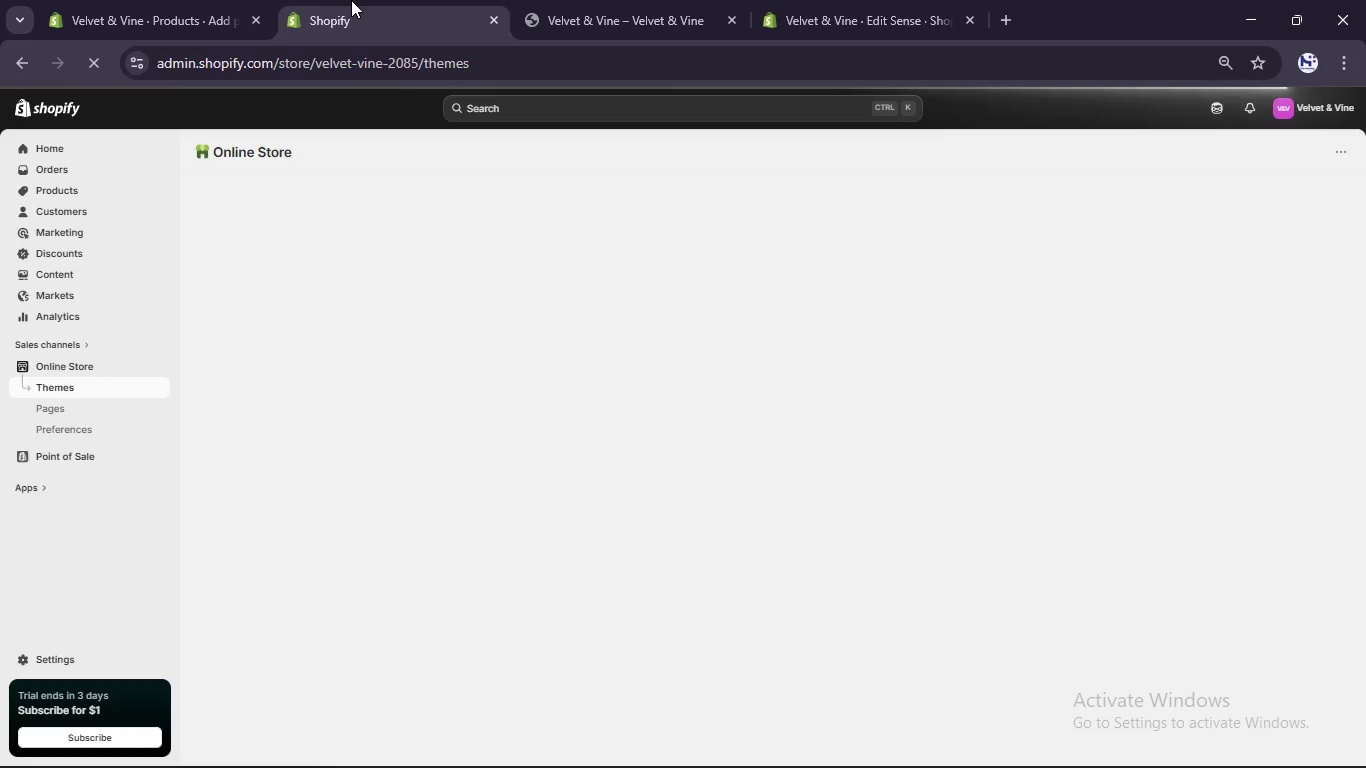 
left_click([839, 0])
 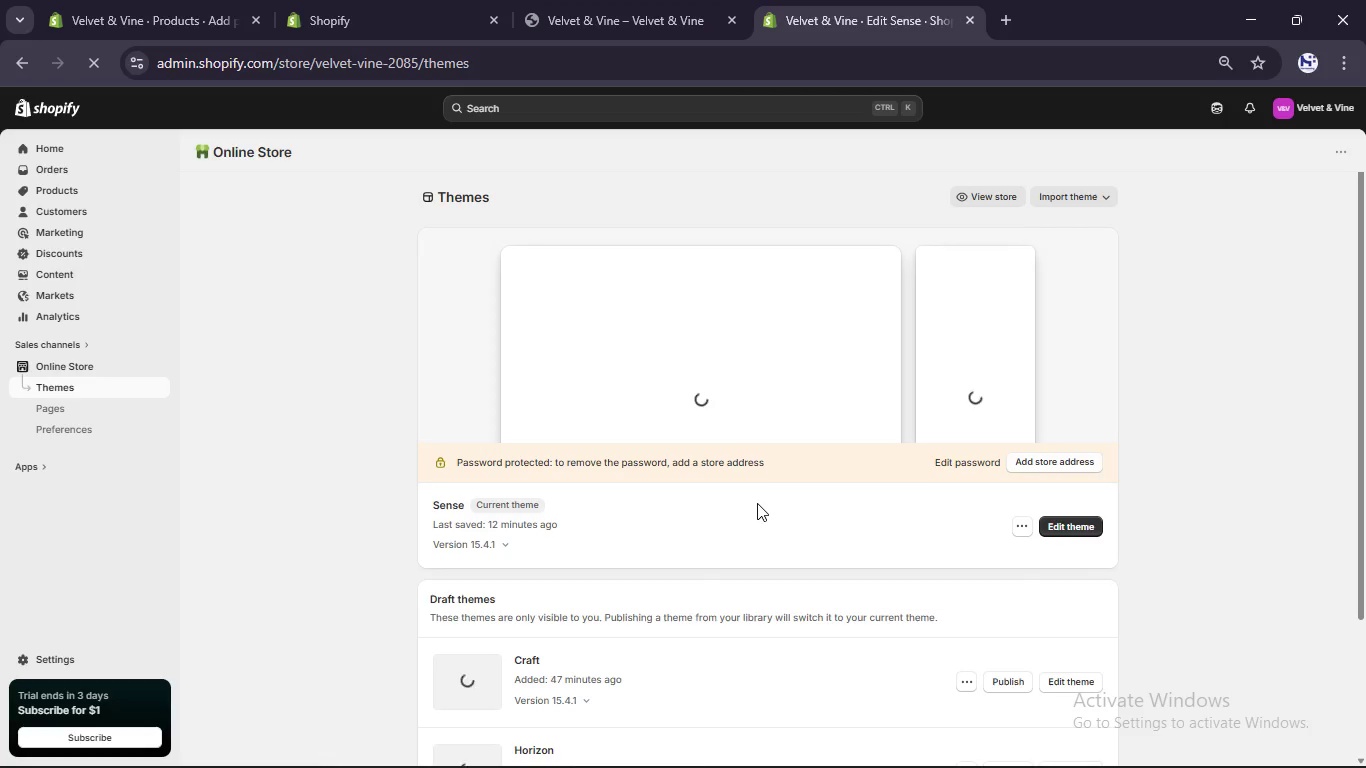 
scroll: coordinate [757, 503], scroll_direction: down, amount: 1.0
 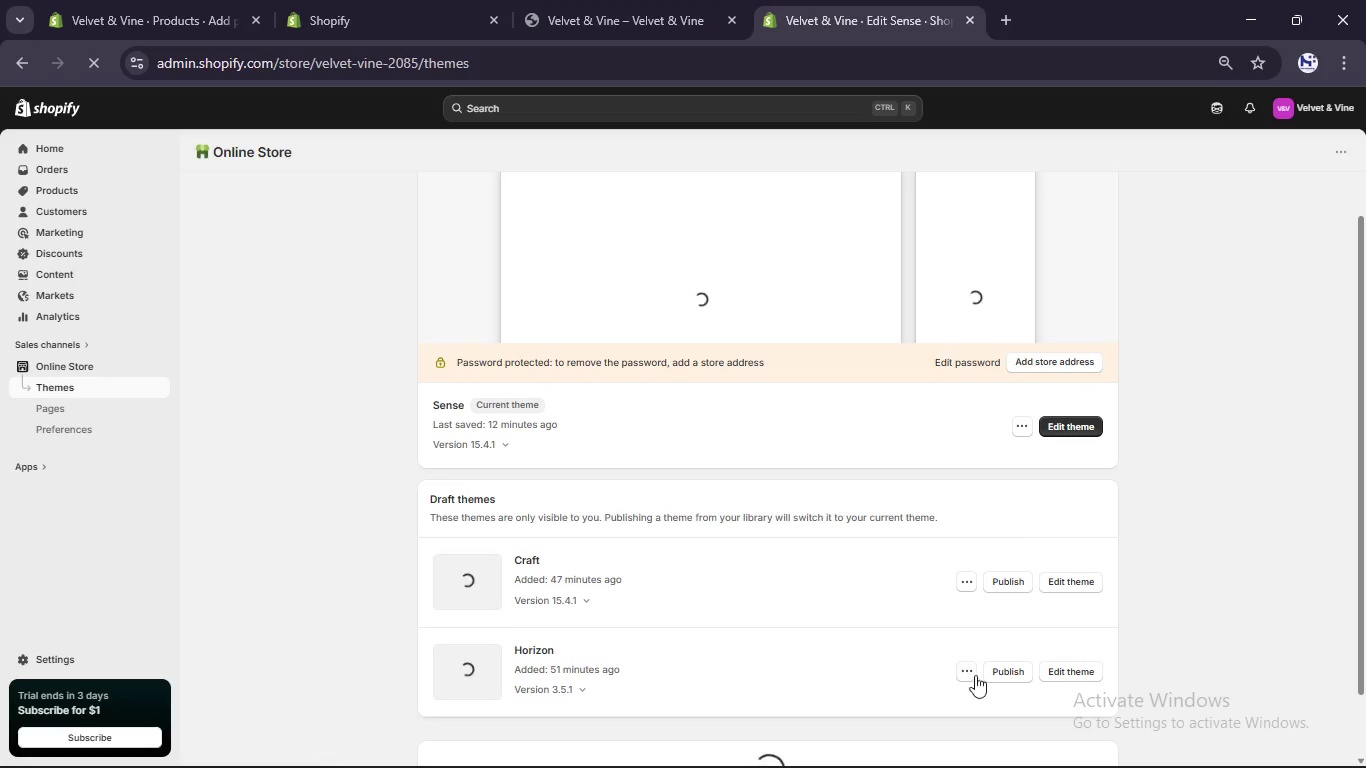 
left_click([972, 668])
 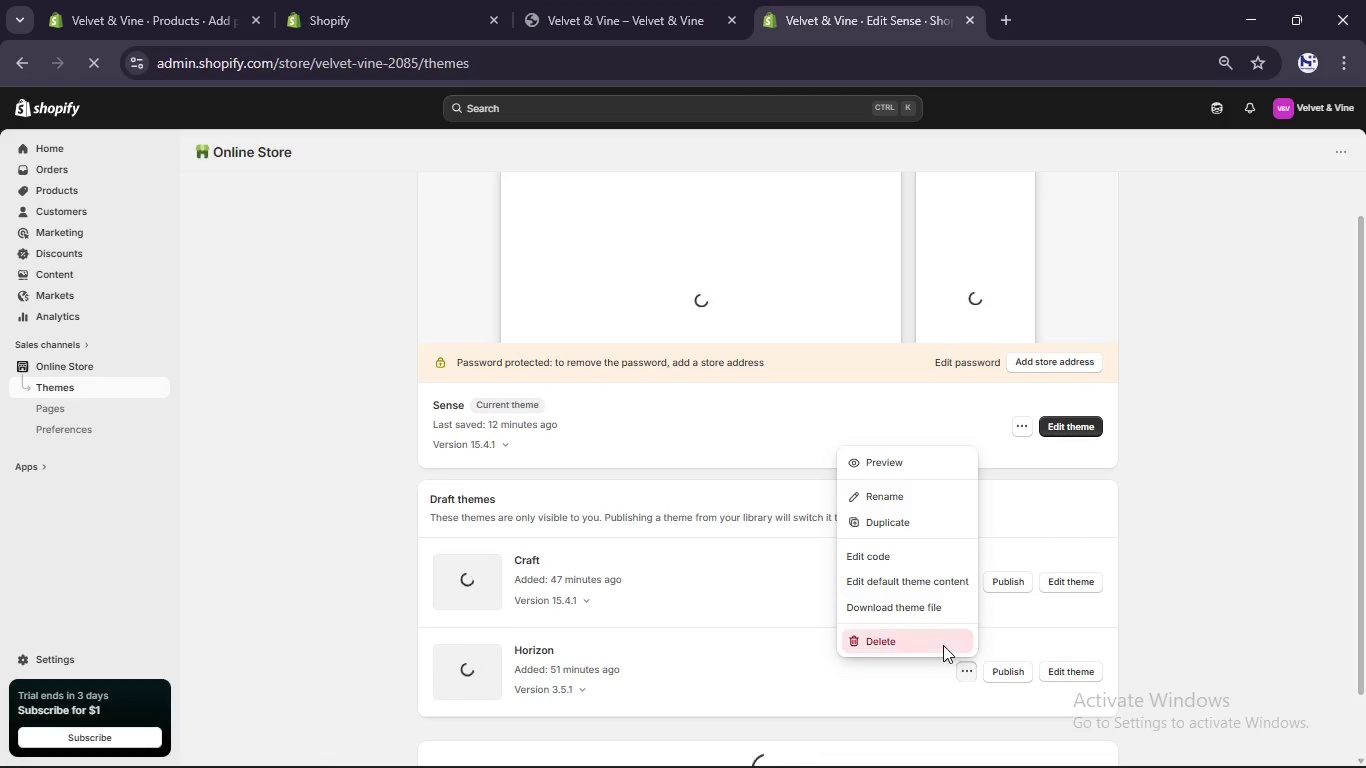 
left_click([943, 645])
 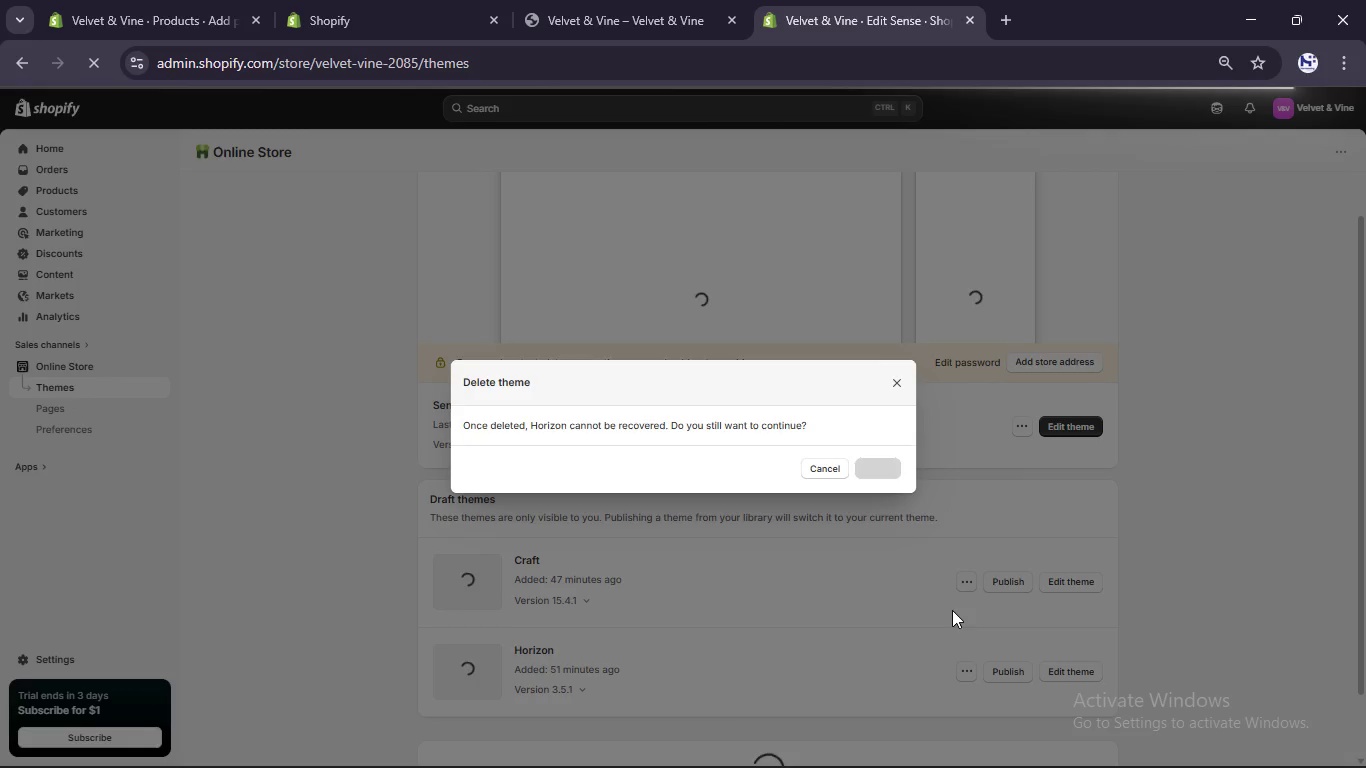 
wait(12.0)
 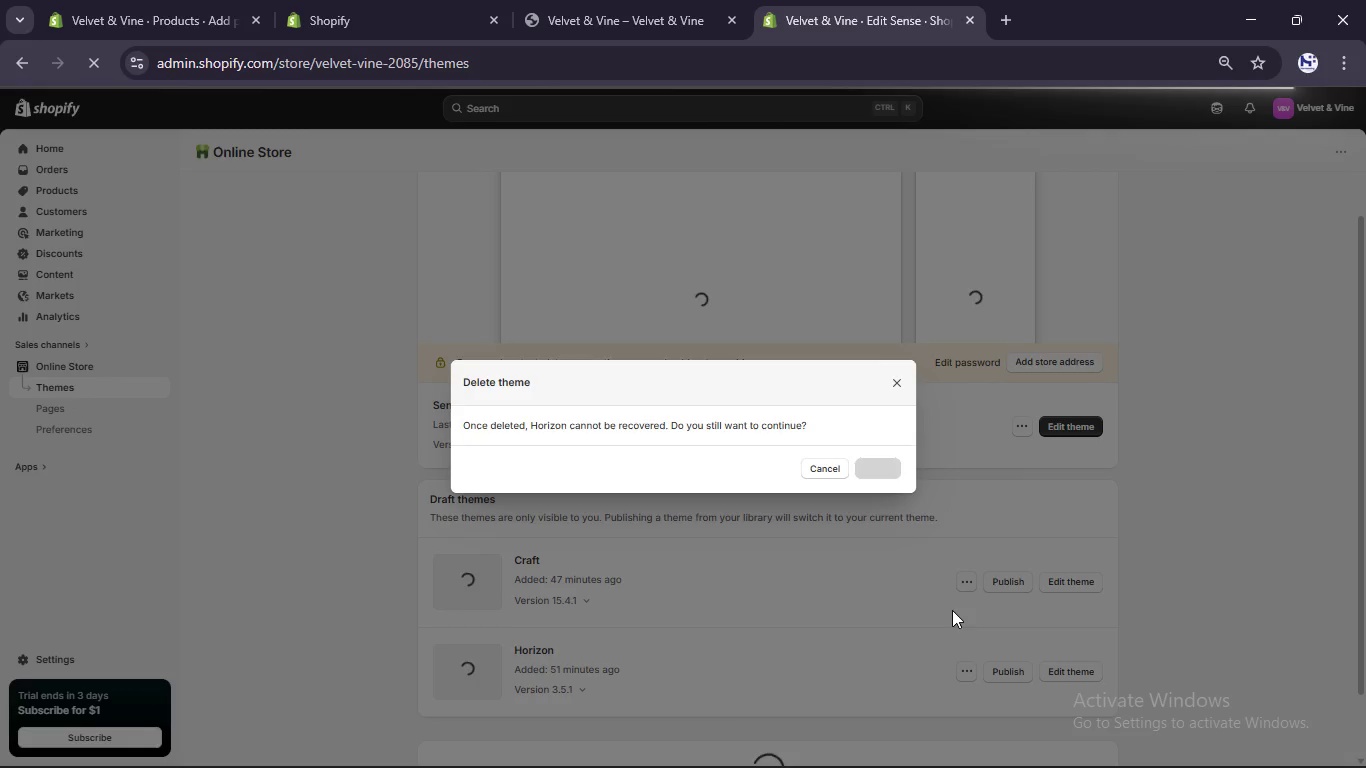 
left_click([843, 752])
 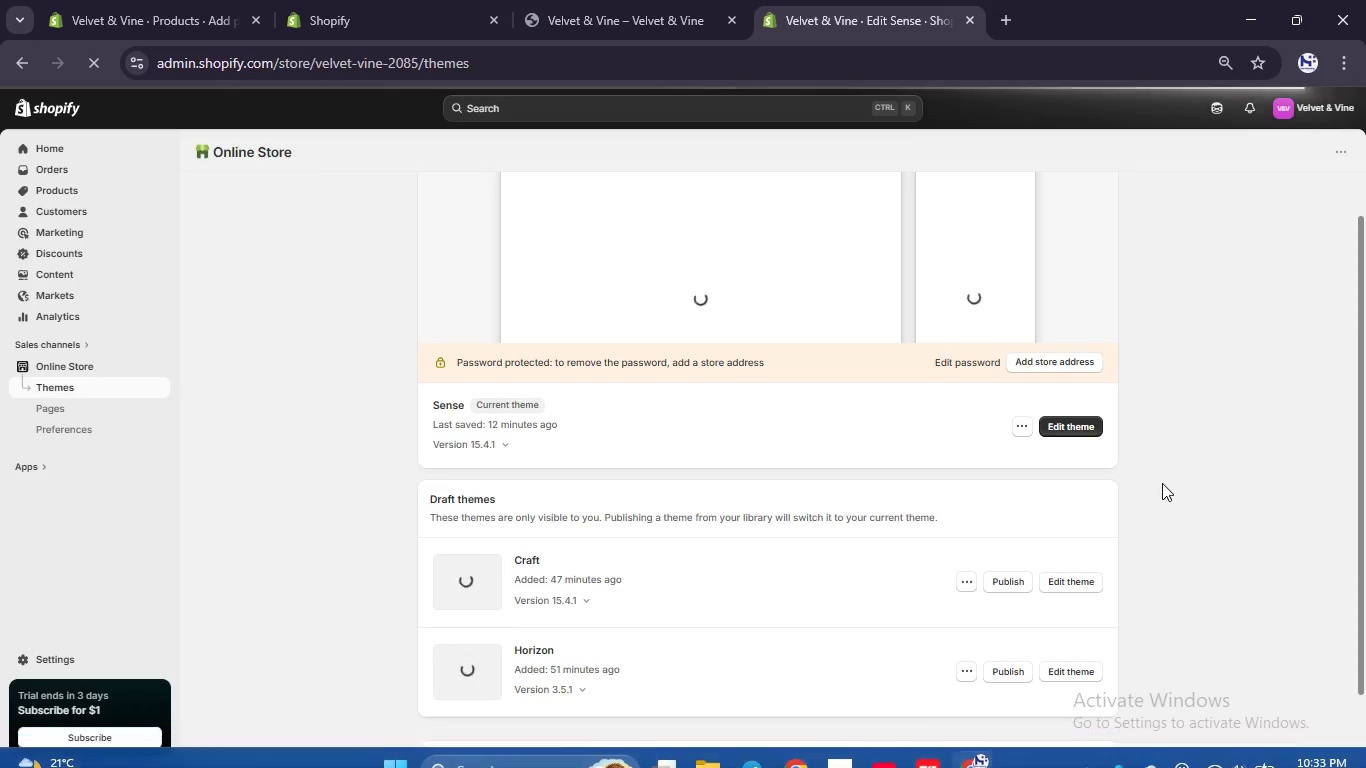 
scroll: coordinate [1162, 483], scroll_direction: down, amount: 1.0
 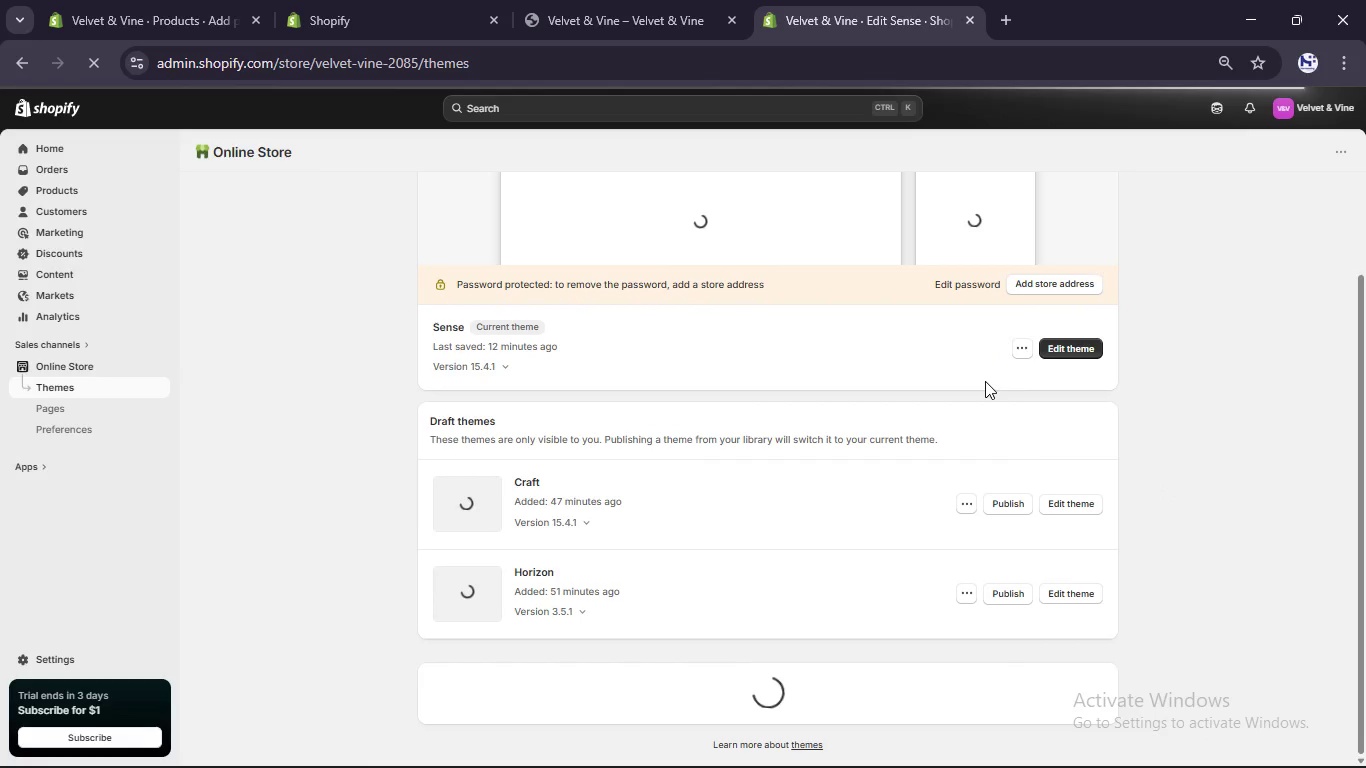 
scroll: coordinate [985, 381], scroll_direction: up, amount: 8.0
 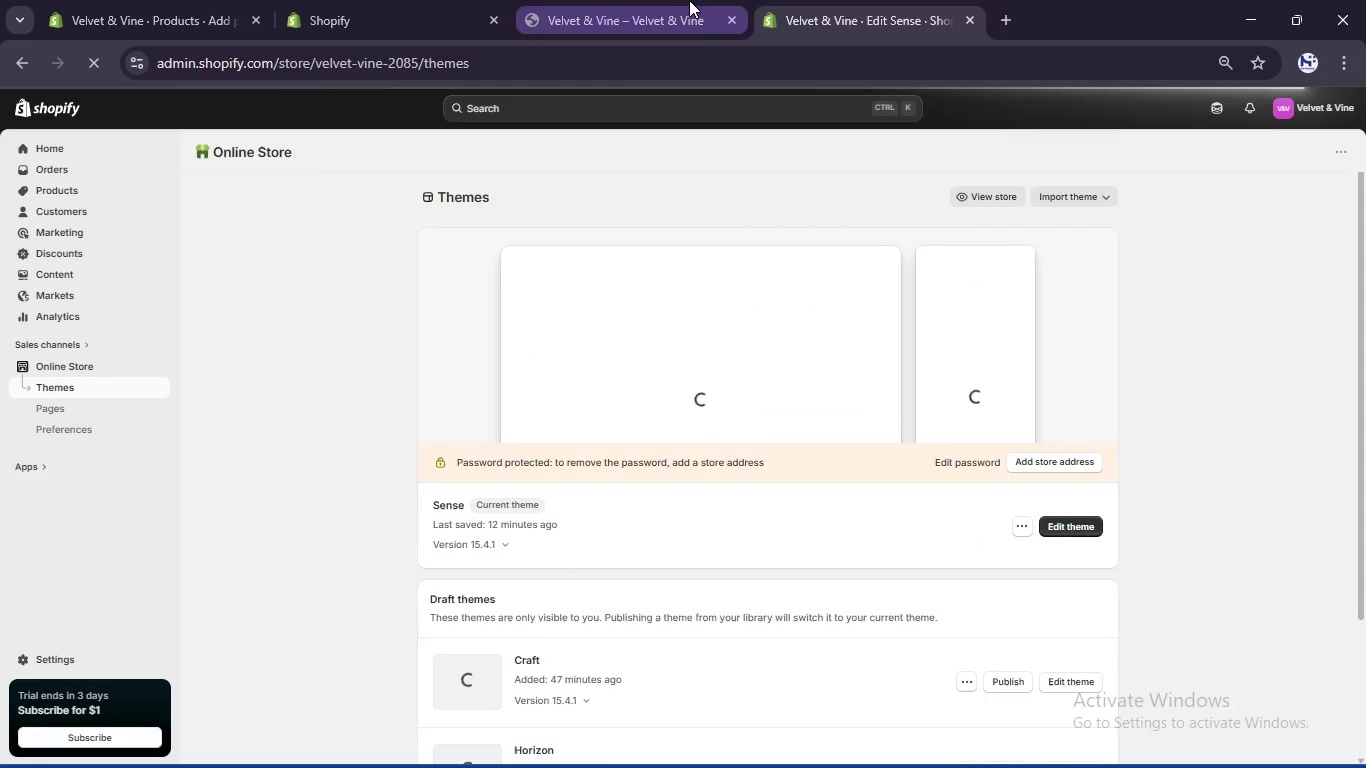 
left_click([683, 0])
 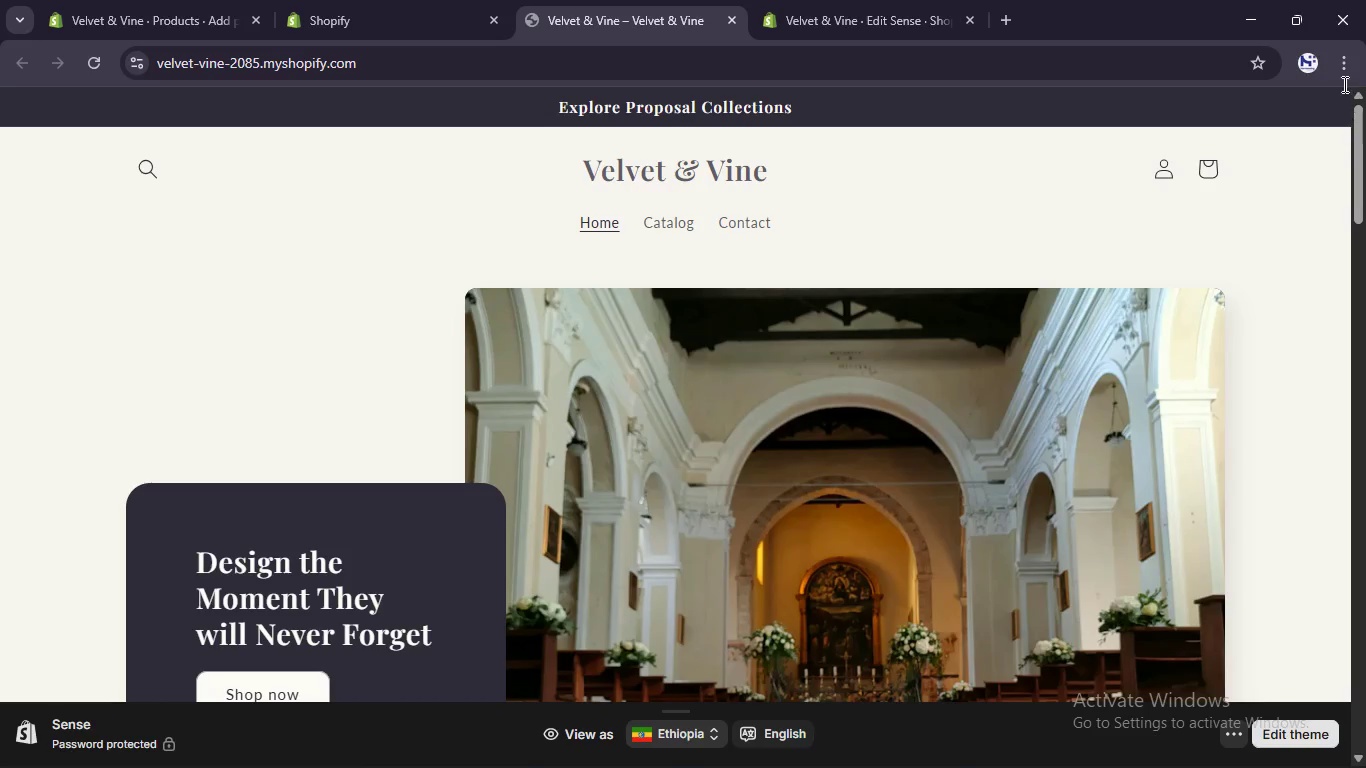 
left_click([1342, 66])
 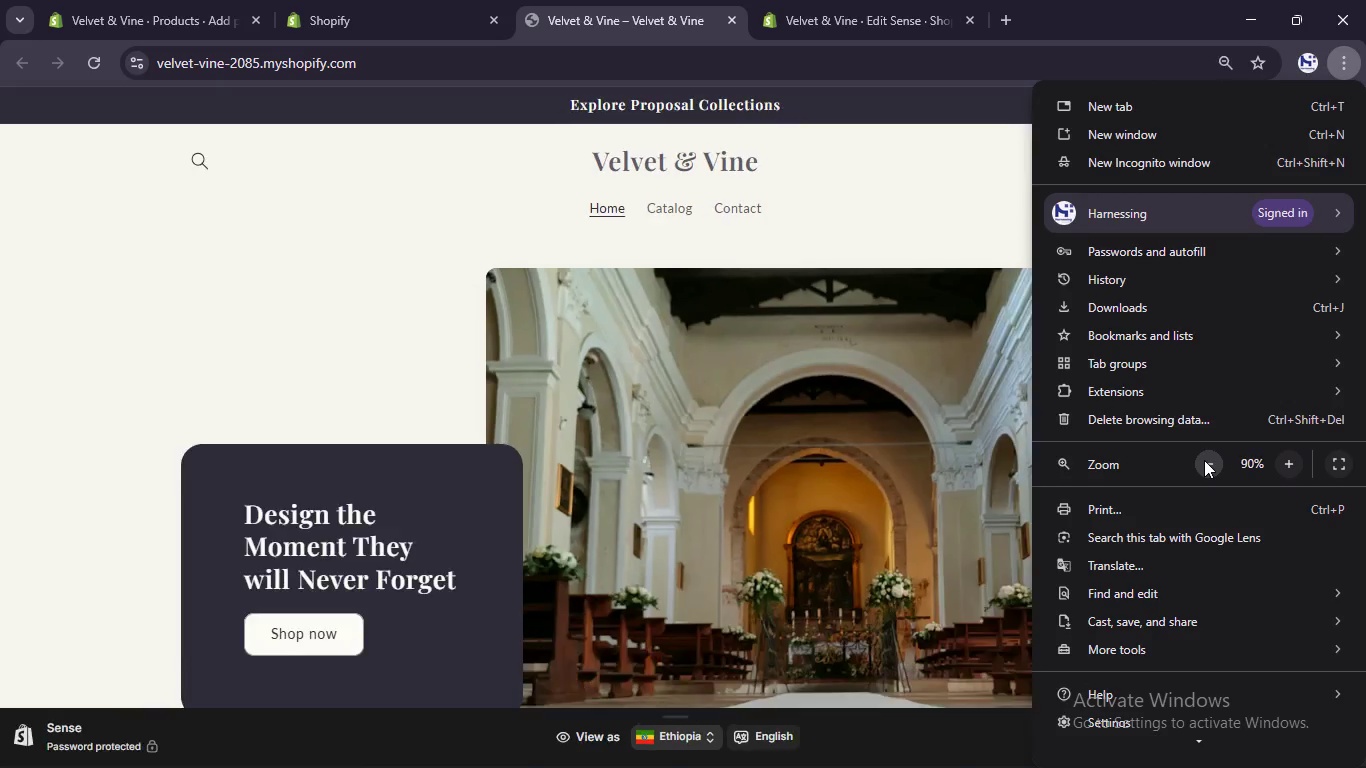 
double_click([1204, 460])
 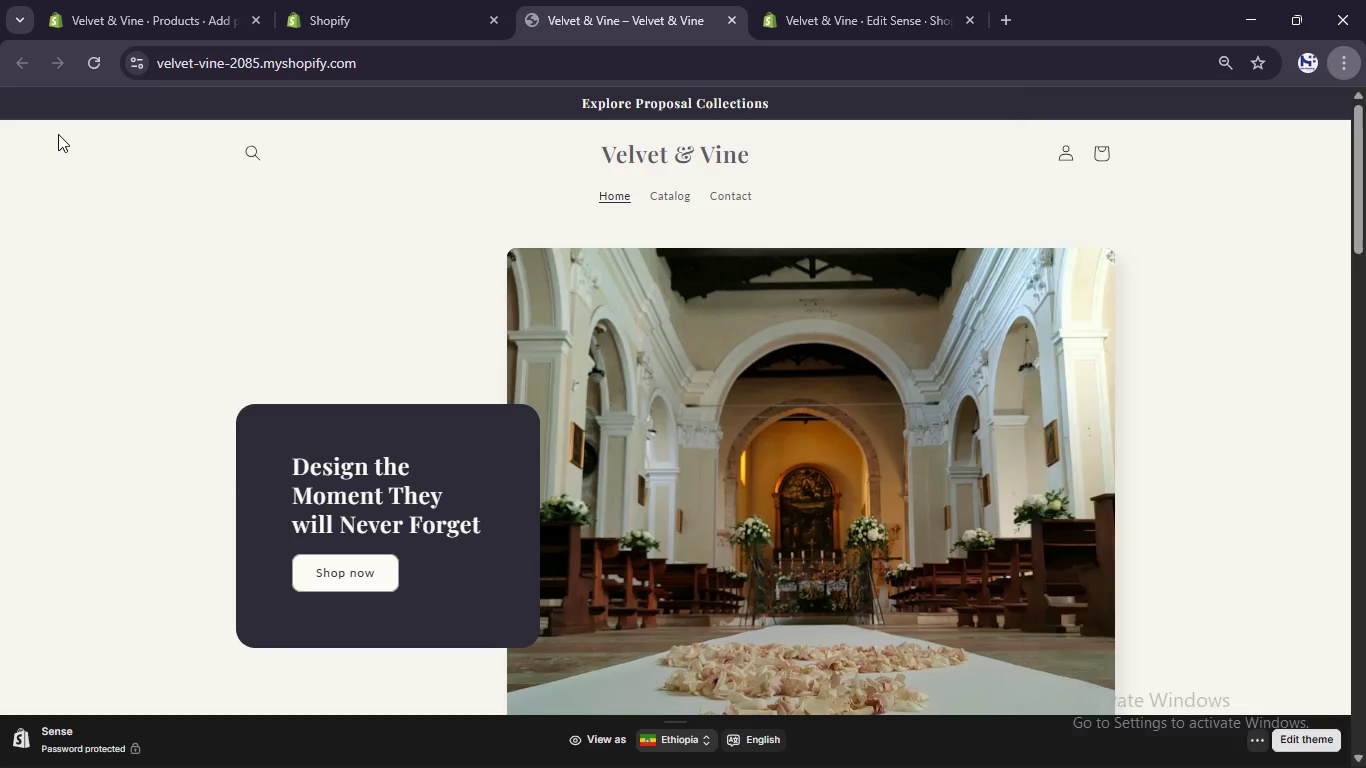 
left_click([58, 134])
 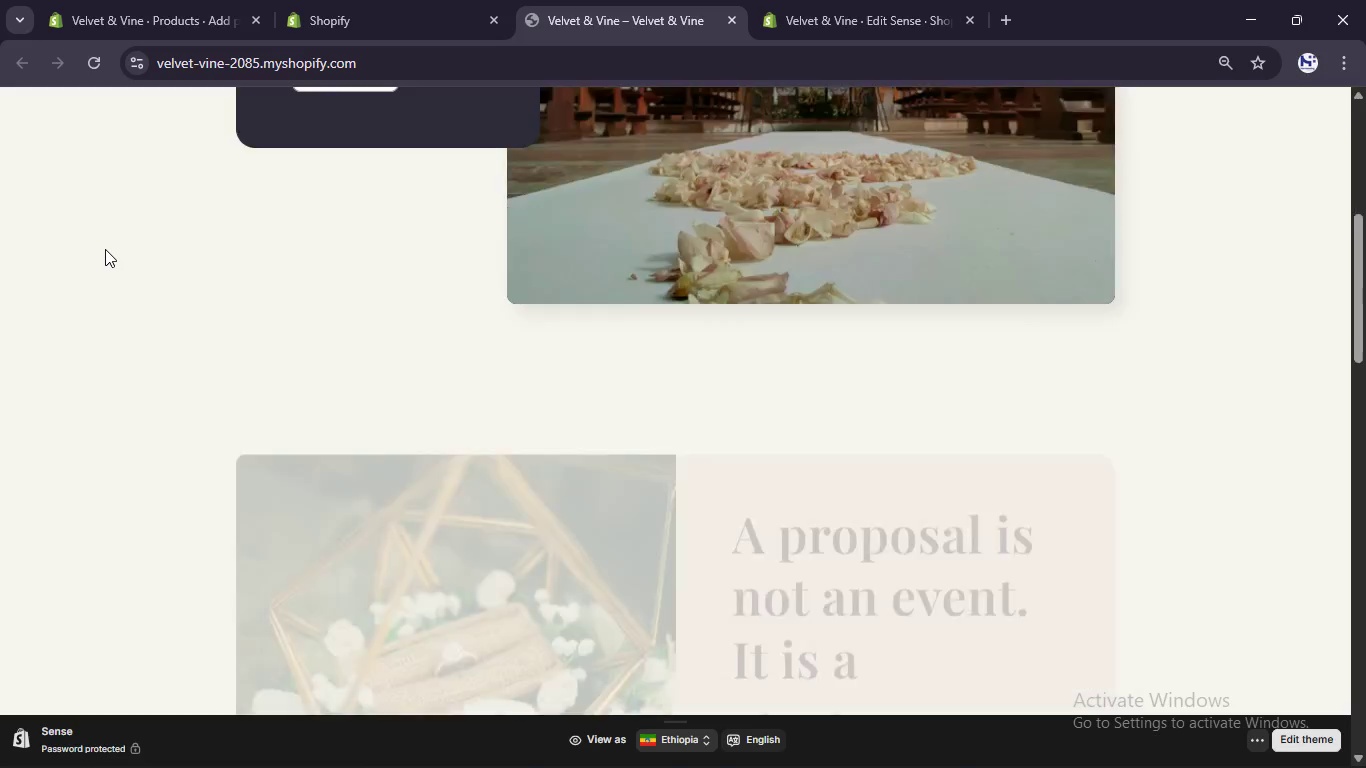 
scroll: coordinate [103, 245], scroll_direction: down, amount: 16.0
 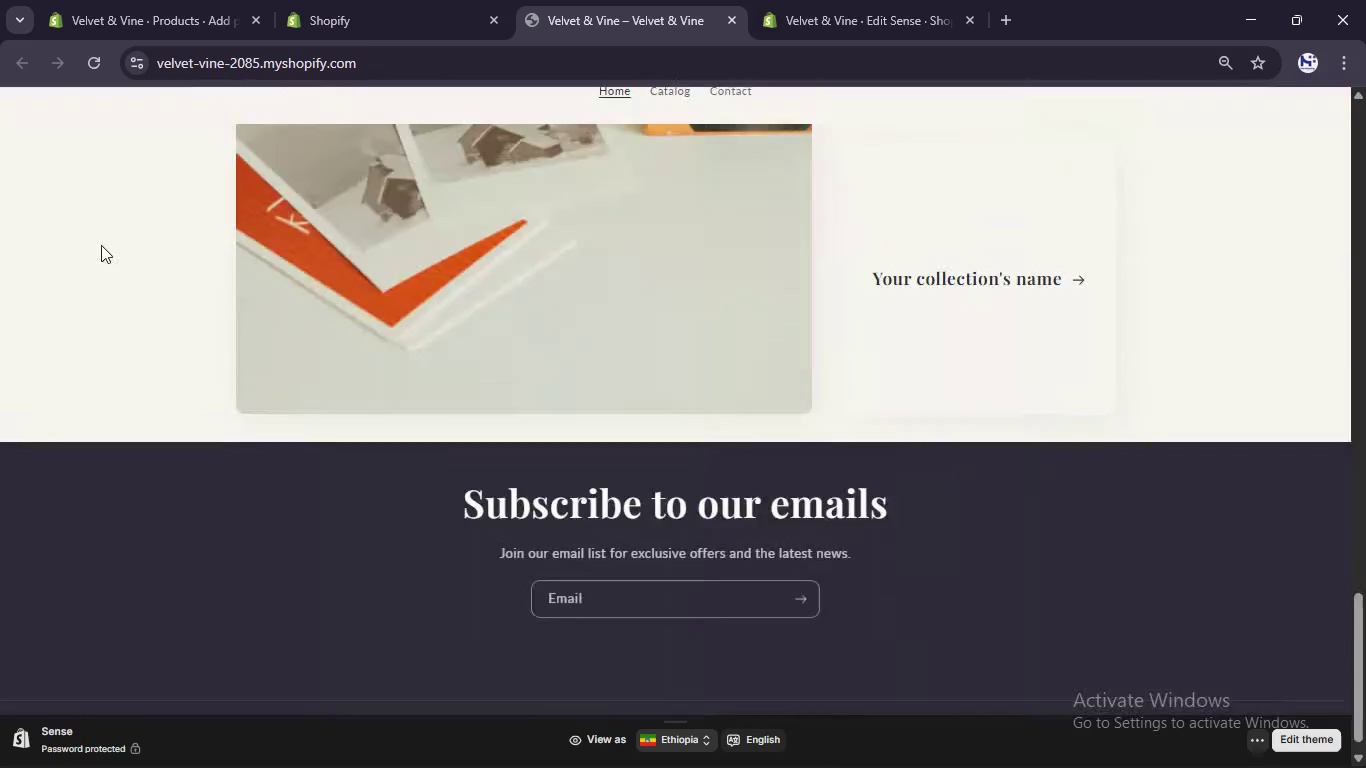 
scroll: coordinate [101, 244], scroll_direction: up, amount: 8.0
 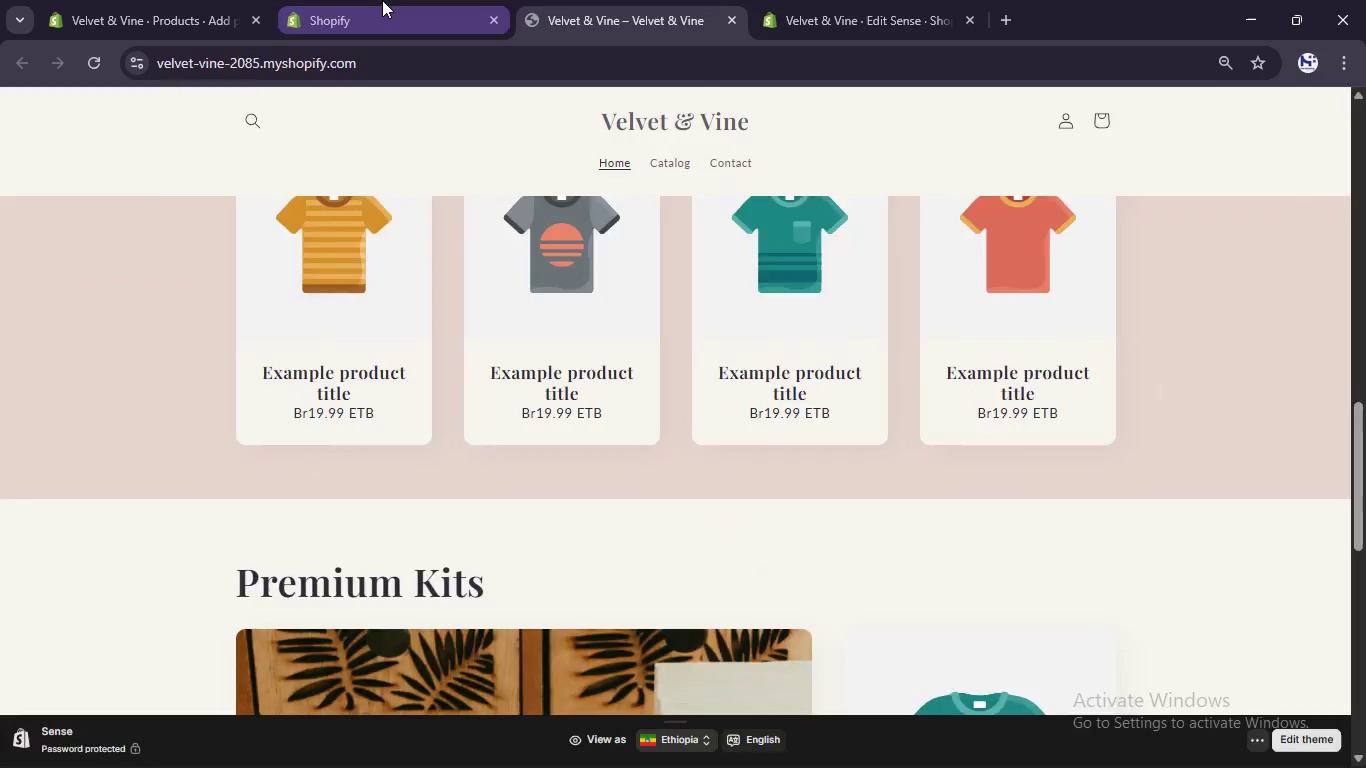 
left_click([382, 0])
 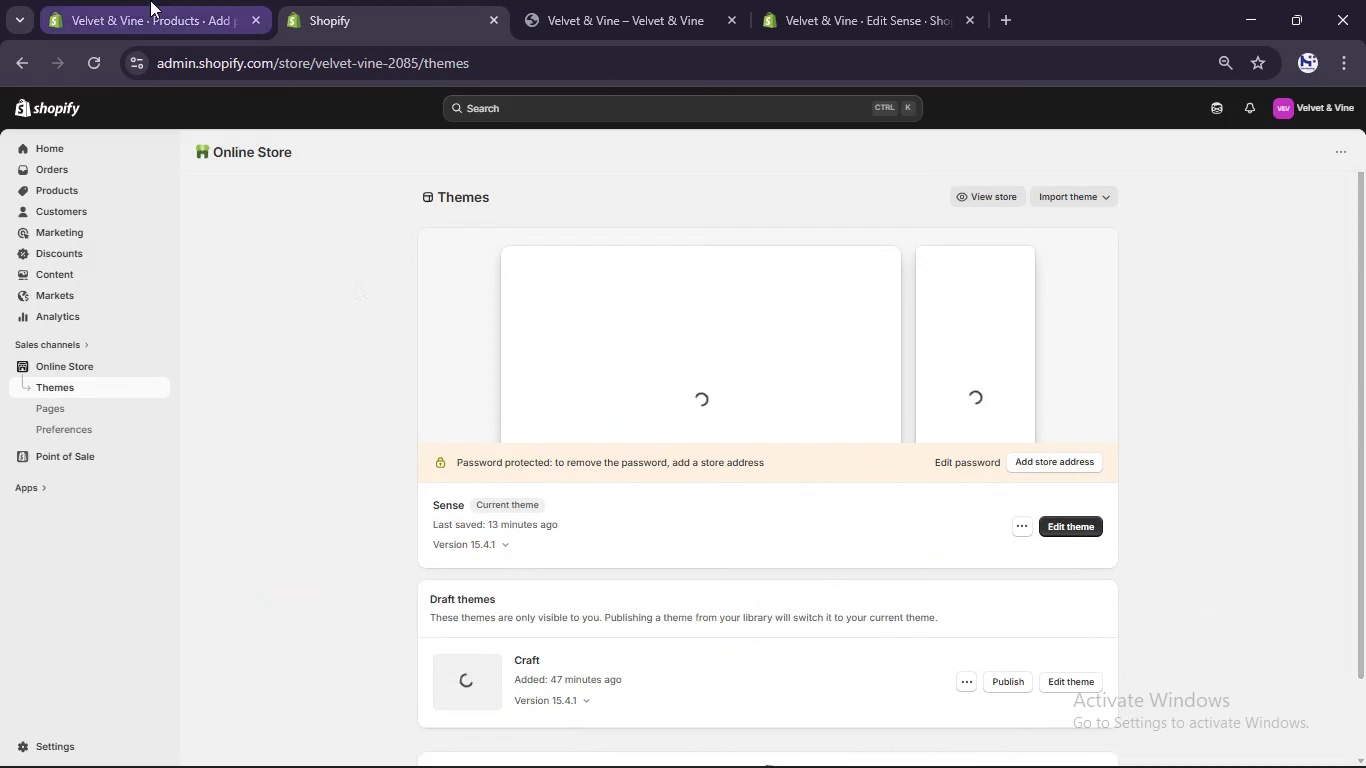 
left_click([157, 0])
 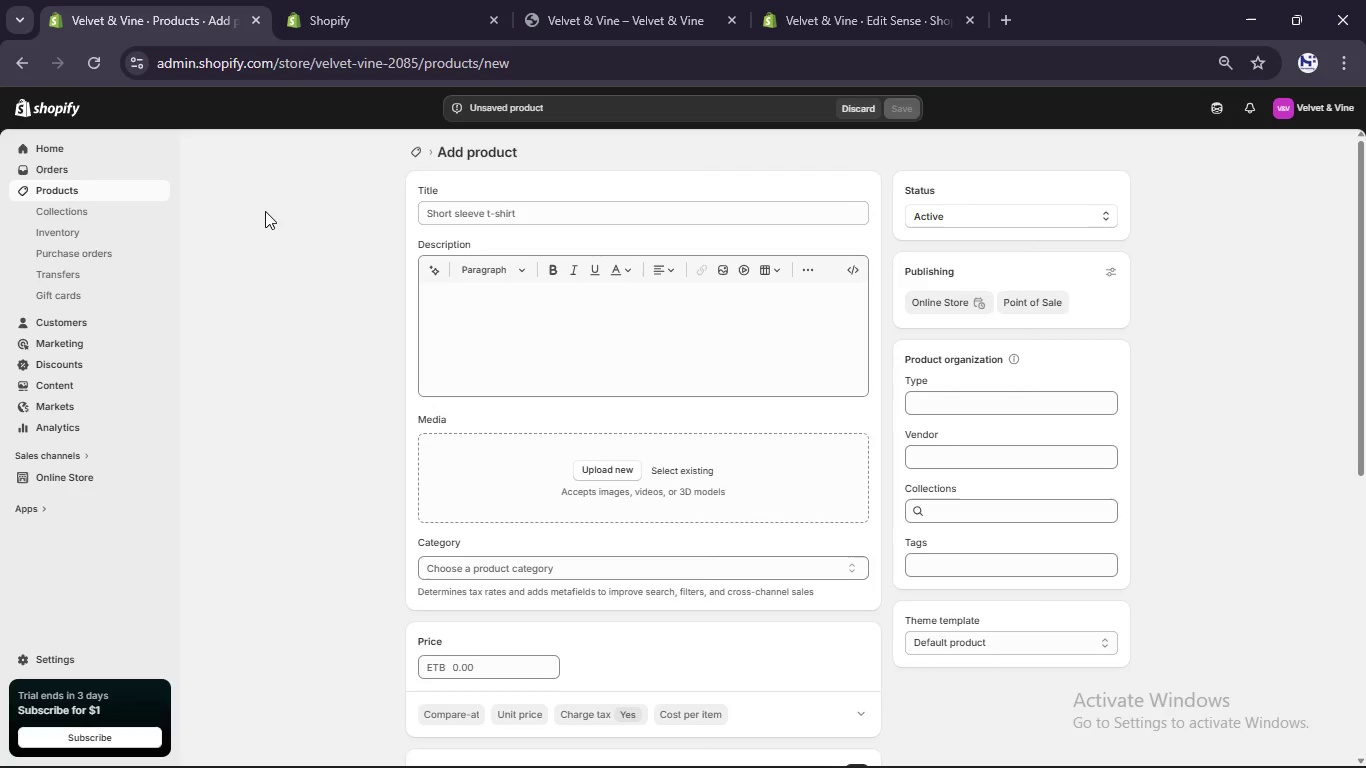 
wait(18.03)
 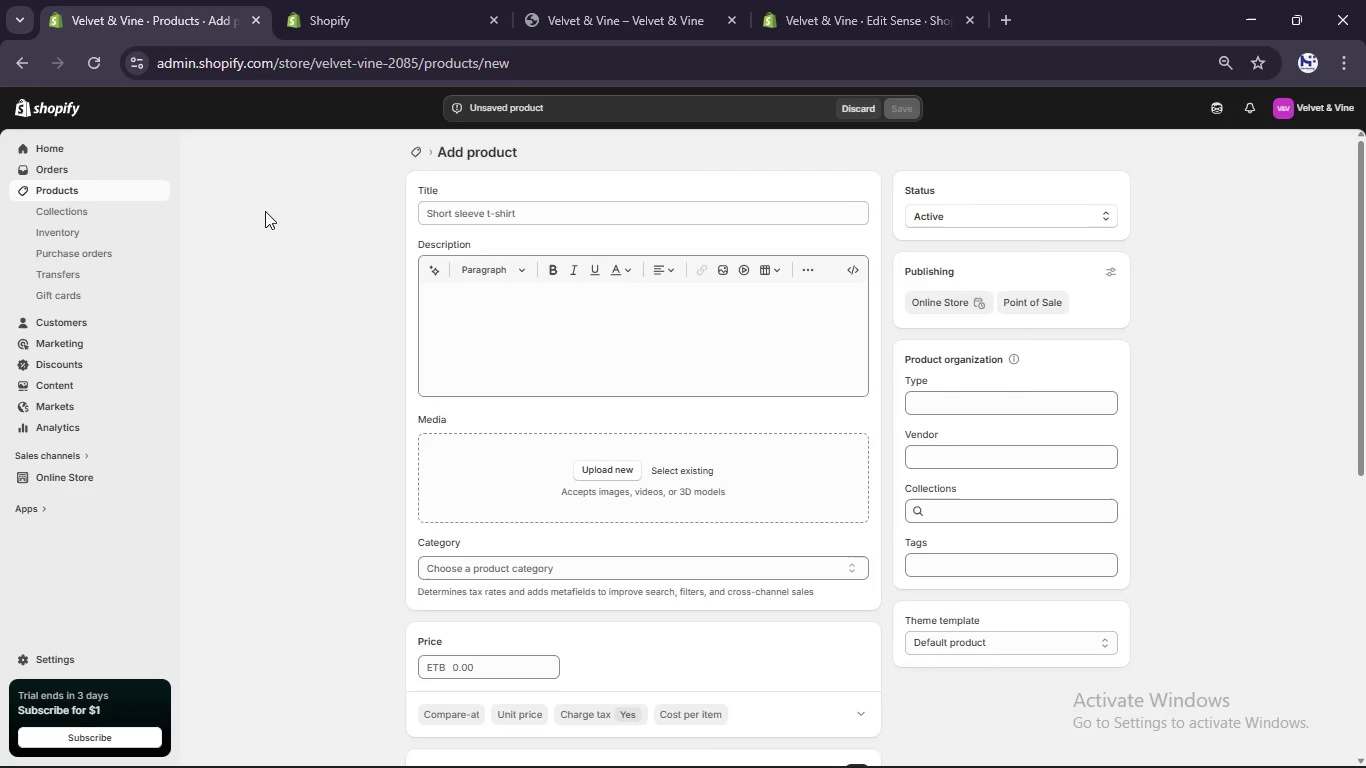 
left_click([316, 0])
 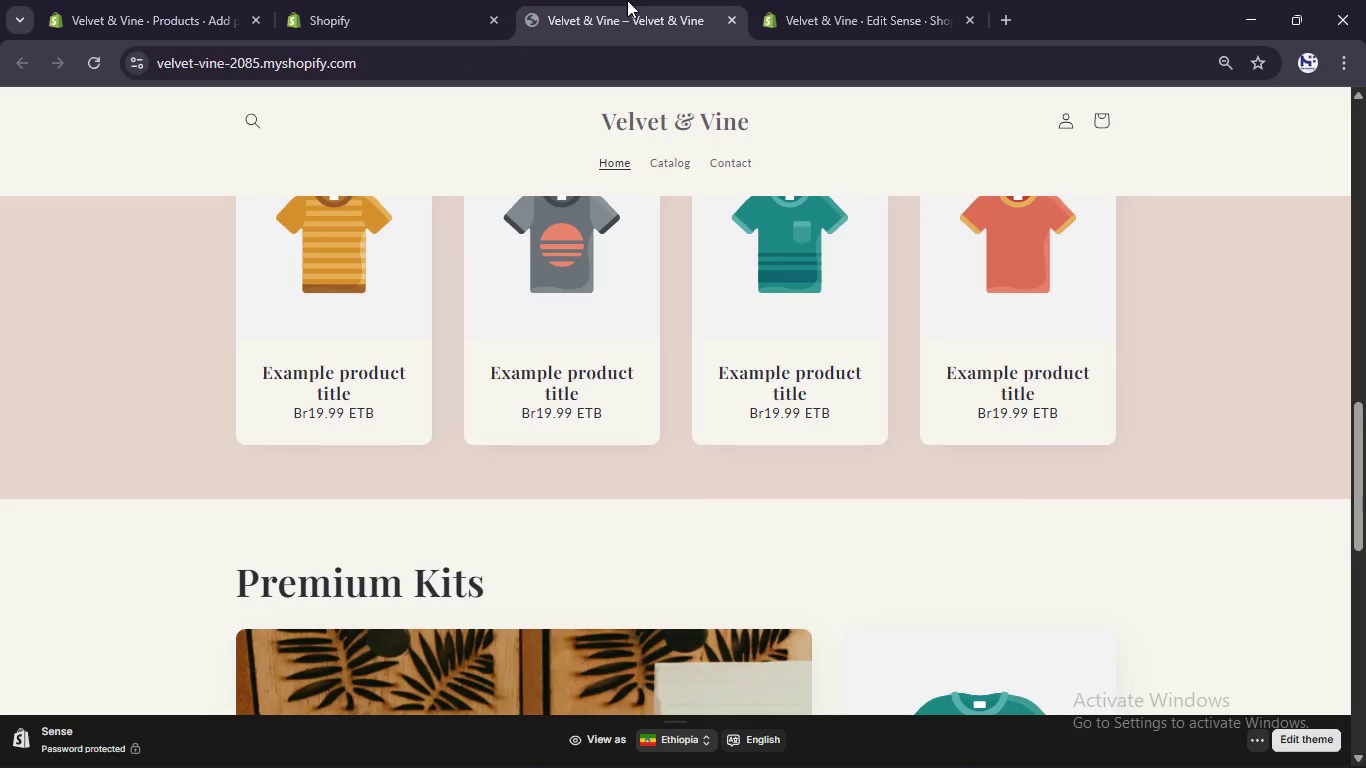 
left_click([790, 3])
 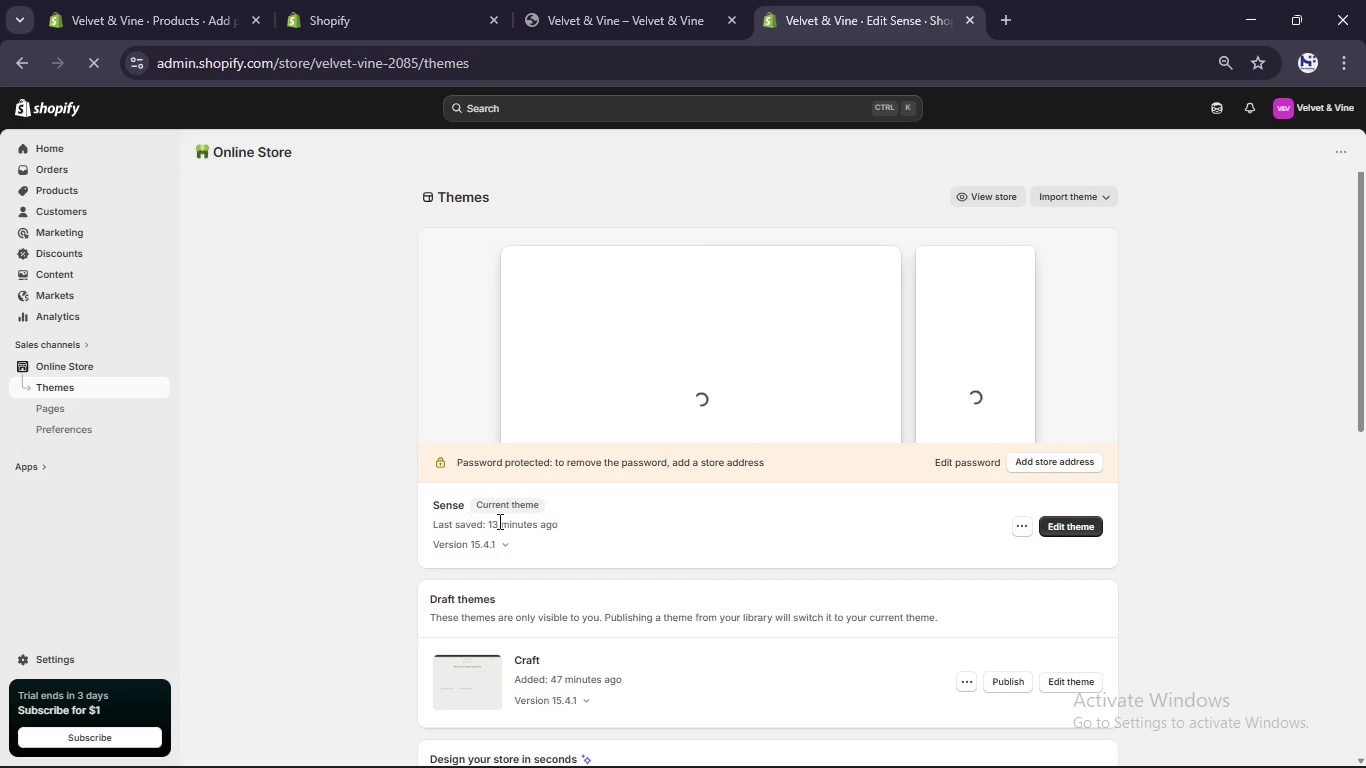 
scroll: coordinate [515, 519], scroll_direction: down, amount: 1.0
 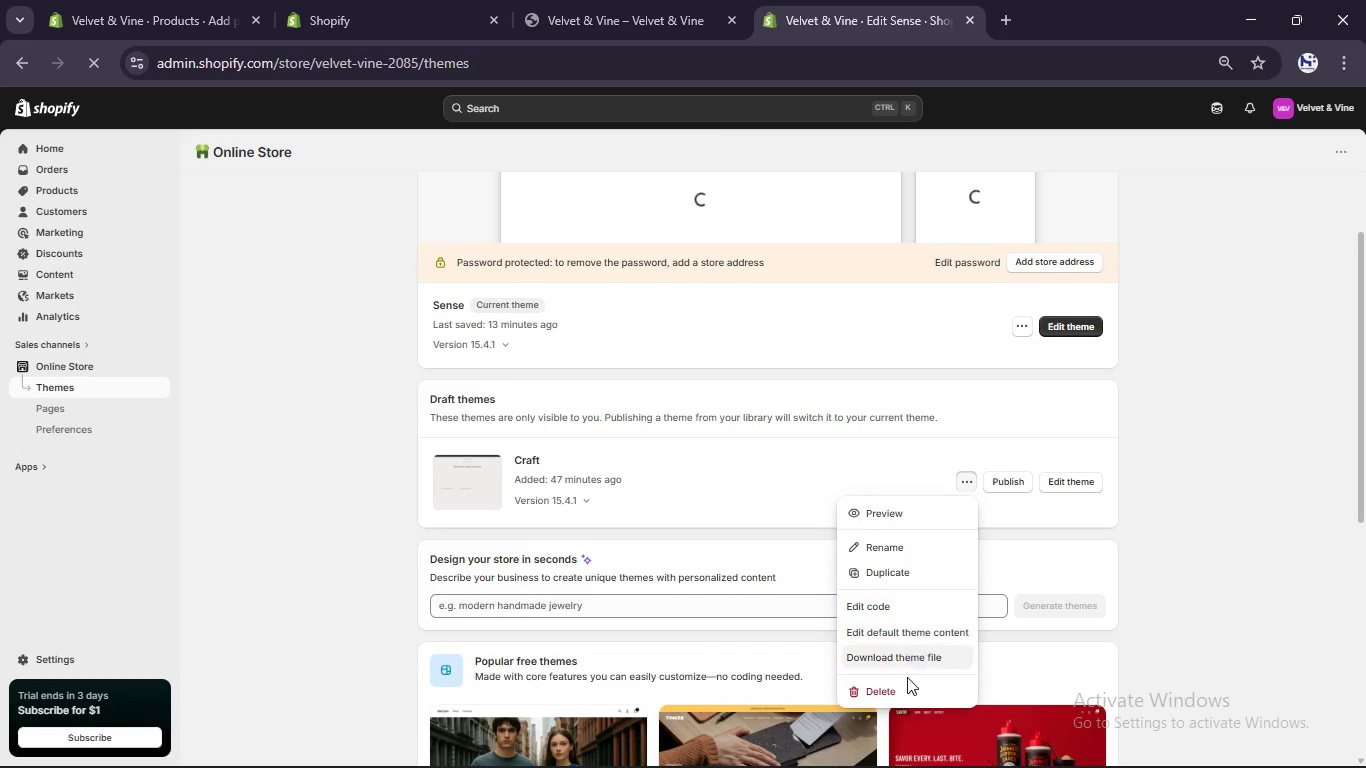 
left_click([906, 678])
 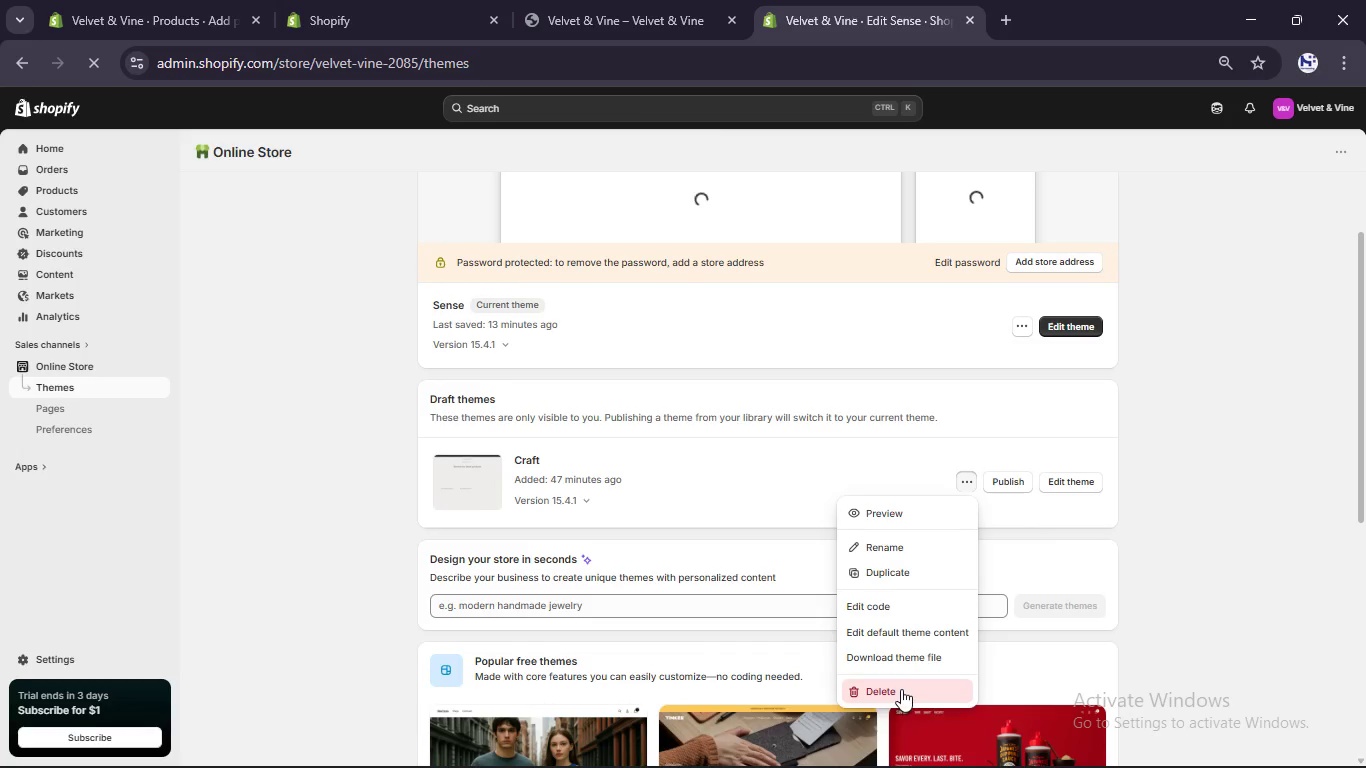 
left_click([901, 689])
 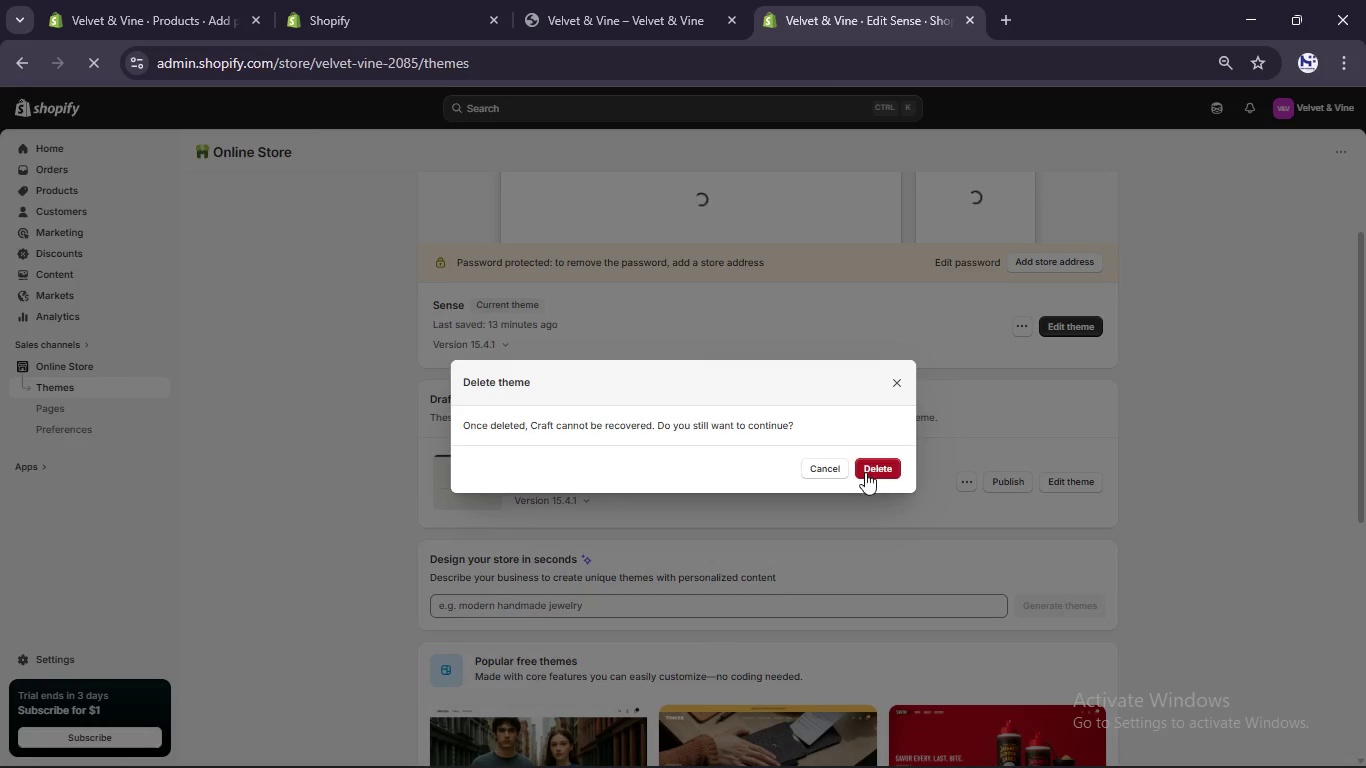 
left_click([865, 472])
 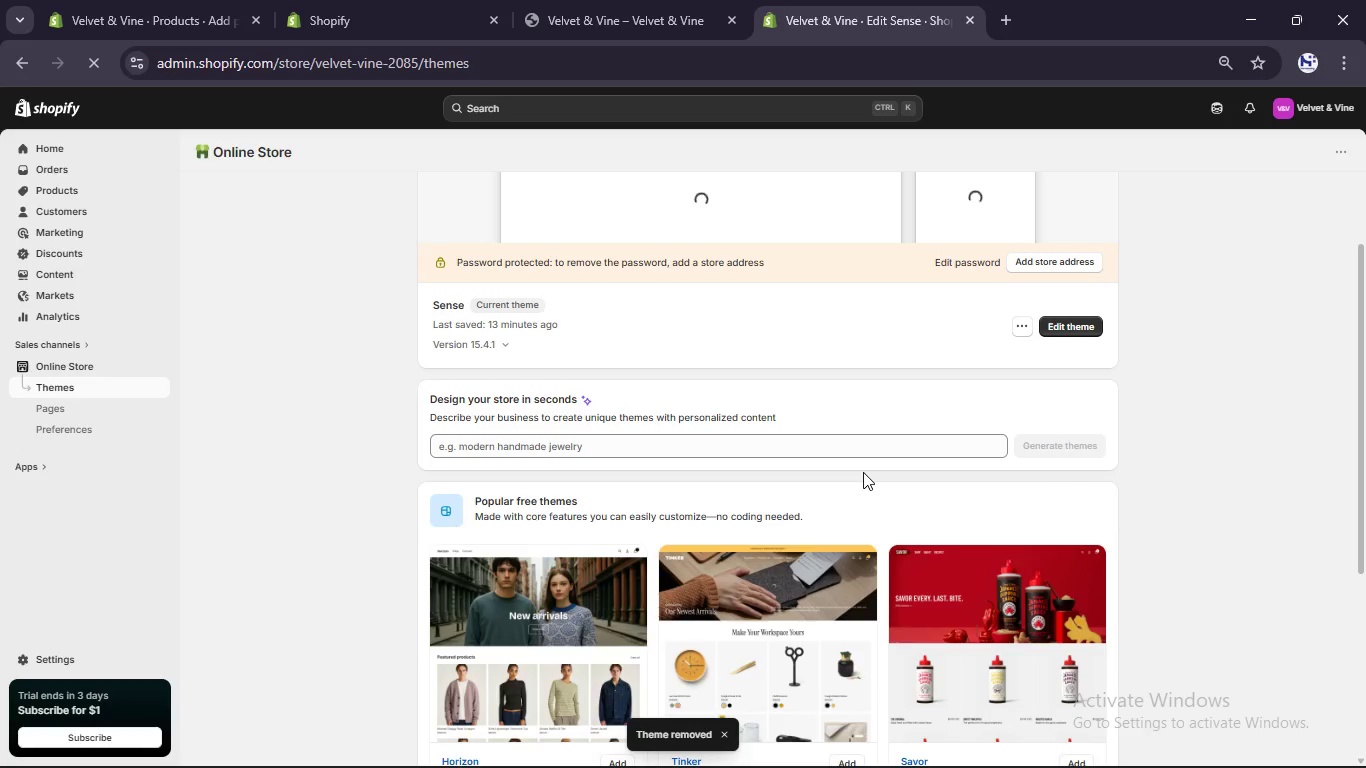 
scroll: coordinate [862, 473], scroll_direction: up, amount: 12.0
 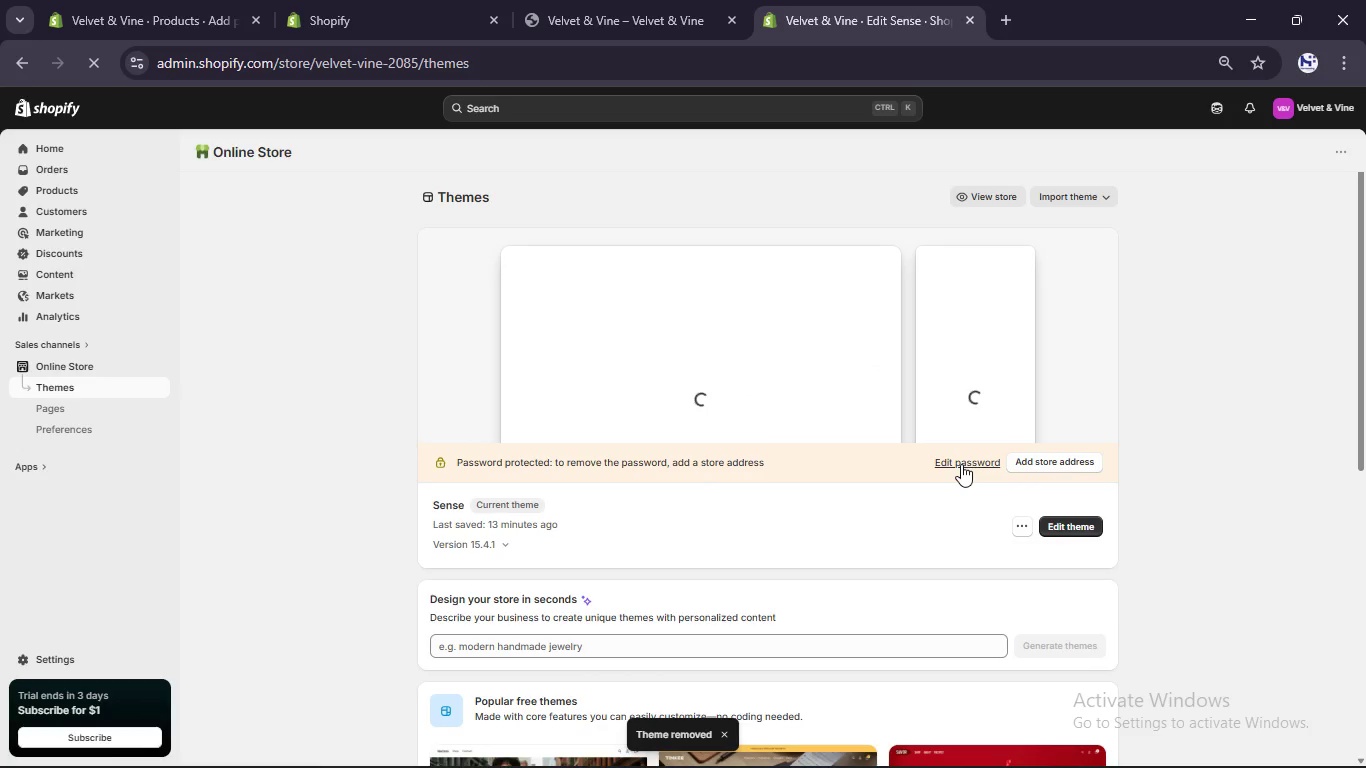 
left_click([961, 459])
 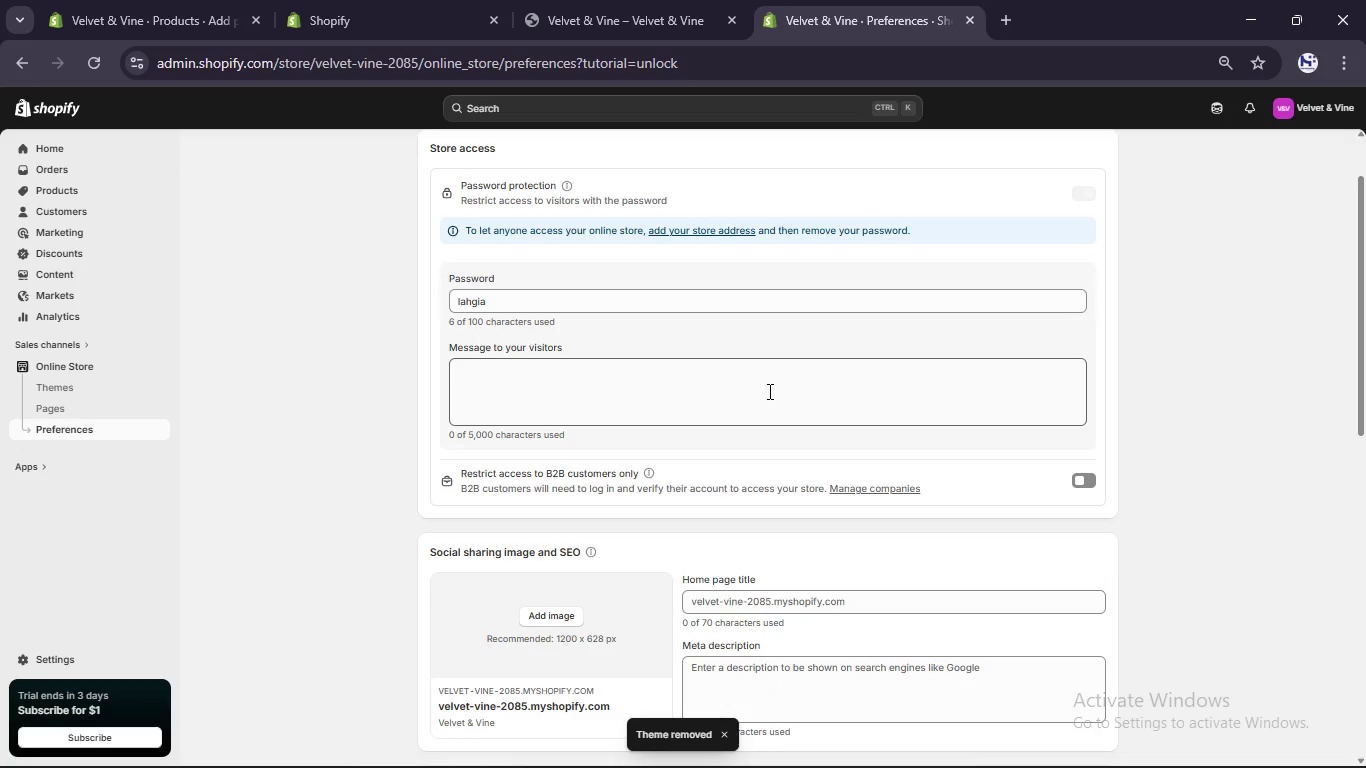 
scroll: coordinate [767, 339], scroll_direction: up, amount: 2.0
 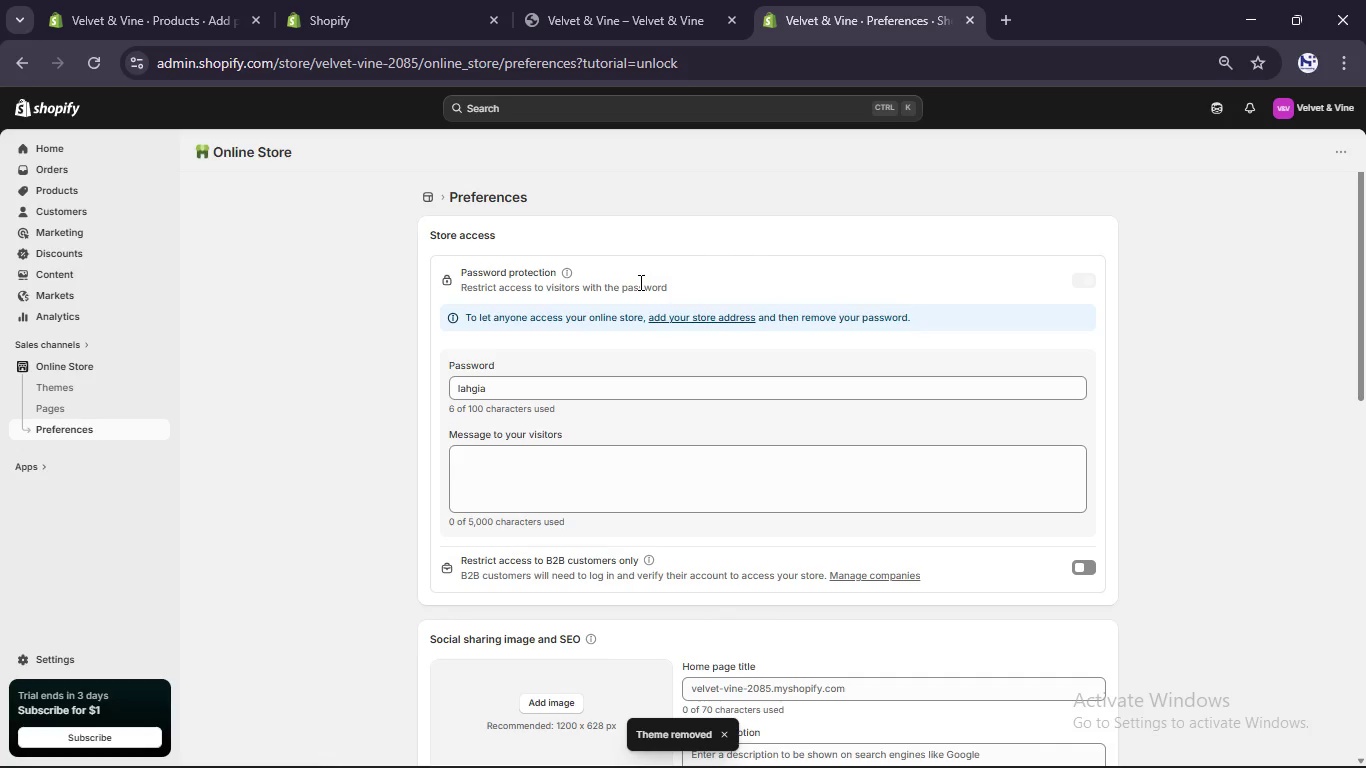 
left_click([639, 282])
 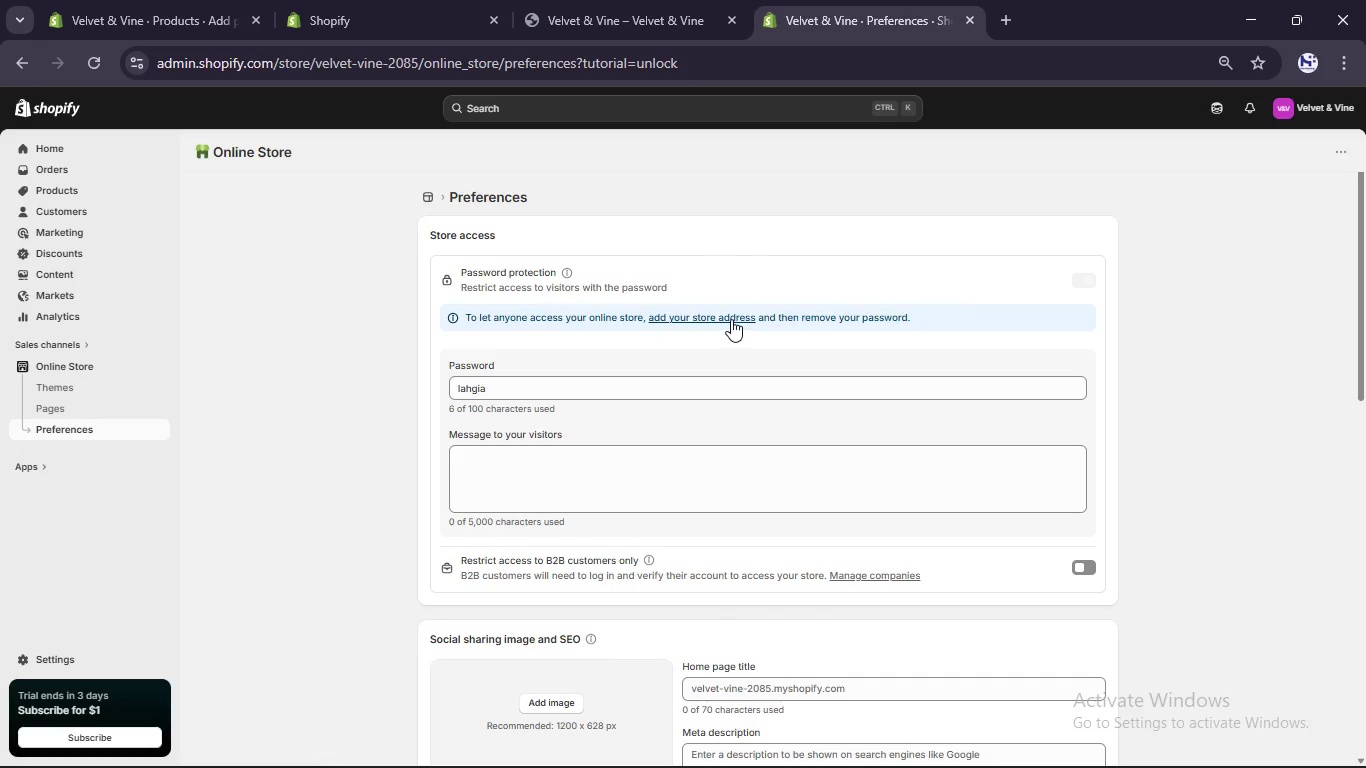 
left_click([726, 310])
 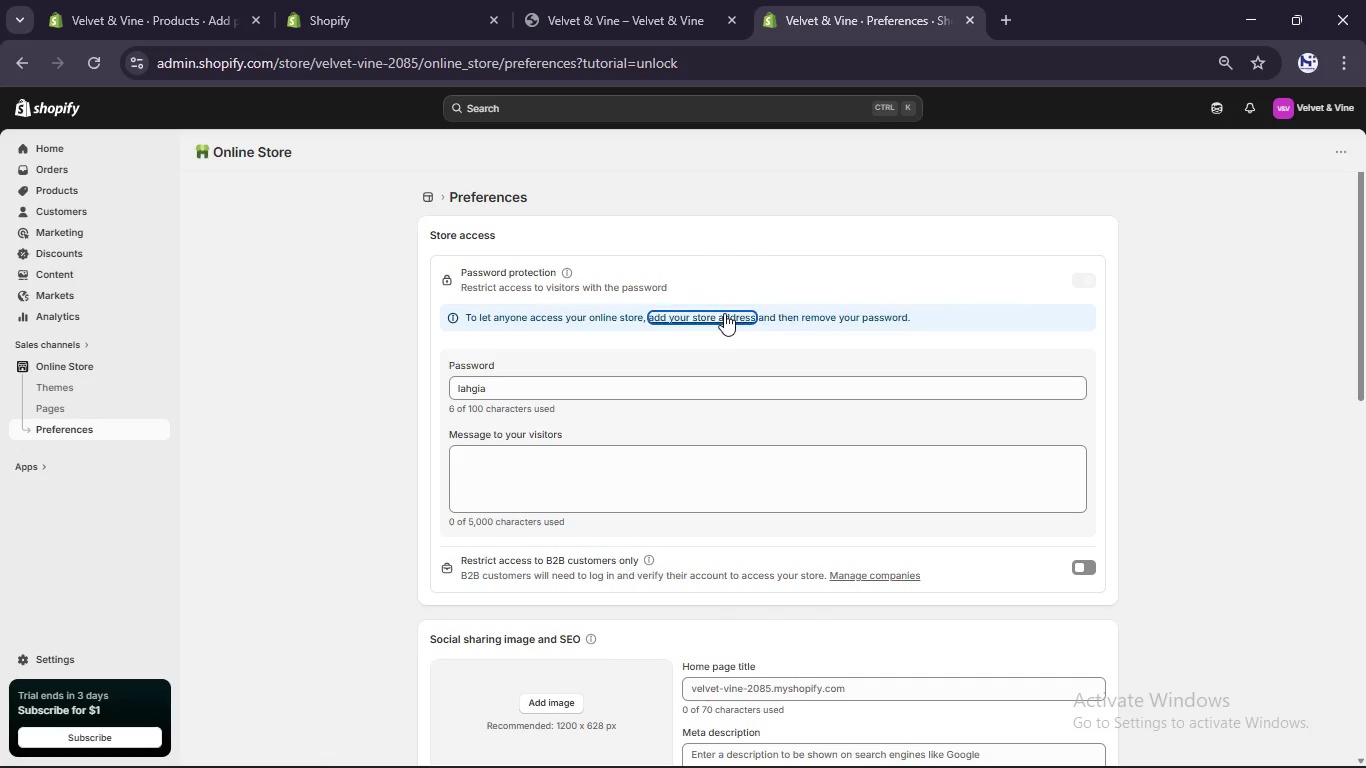 
left_click([724, 313])
 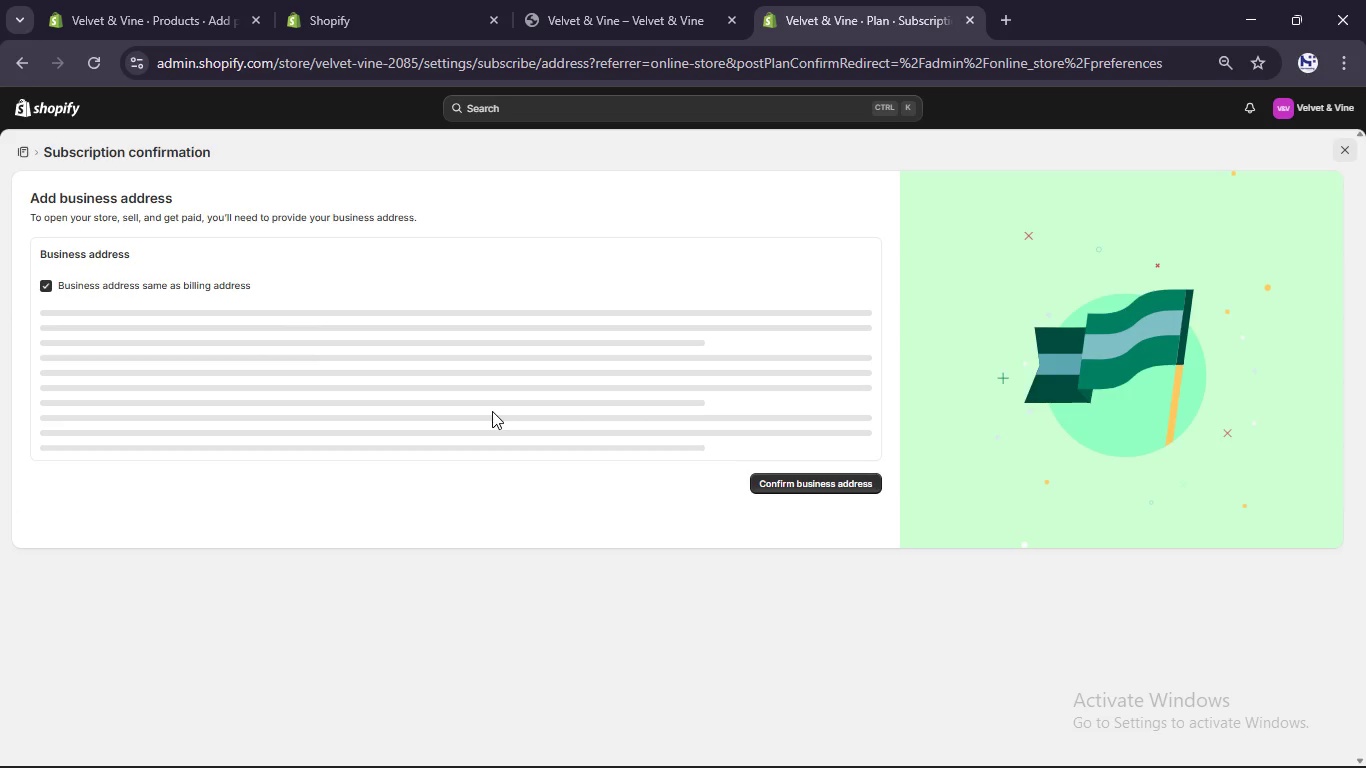 
wait(6.02)
 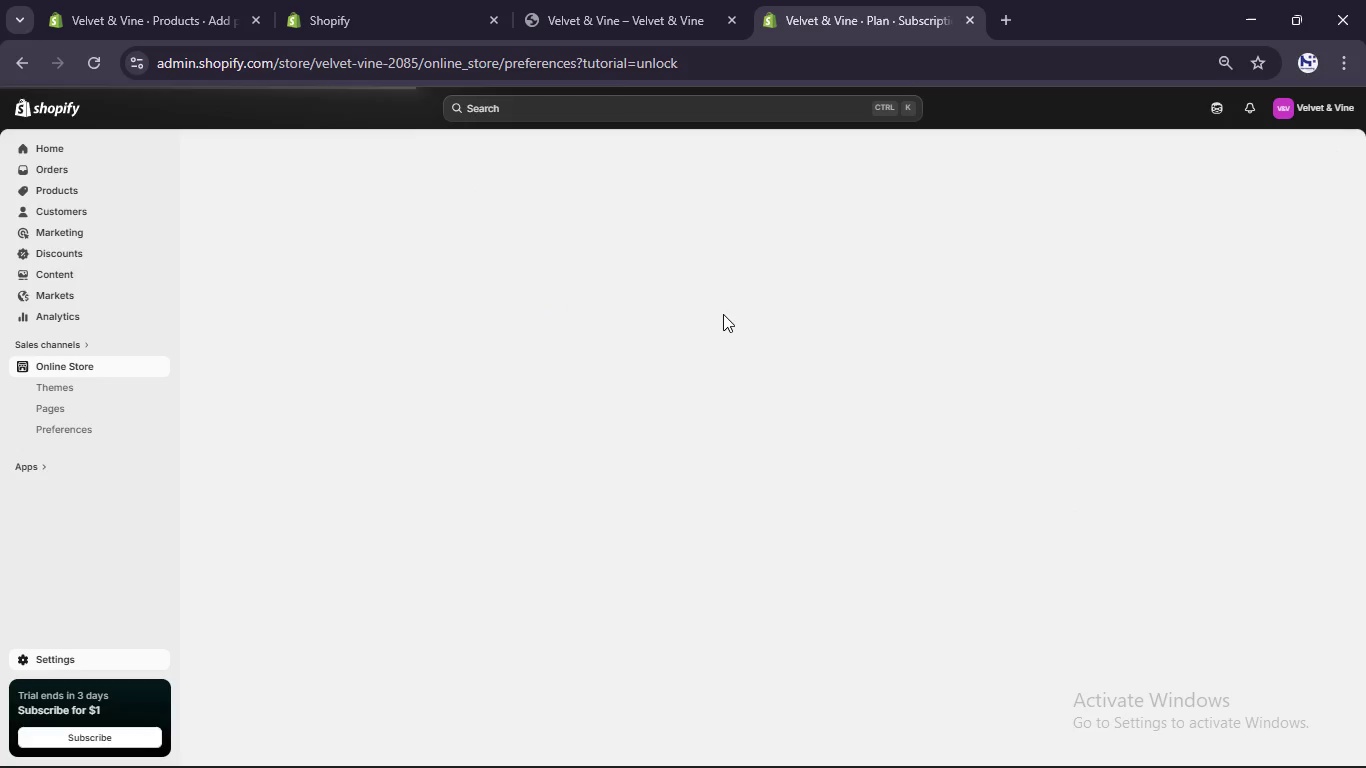 
scroll: coordinate [411, 415], scroll_direction: up, amount: 4.0
 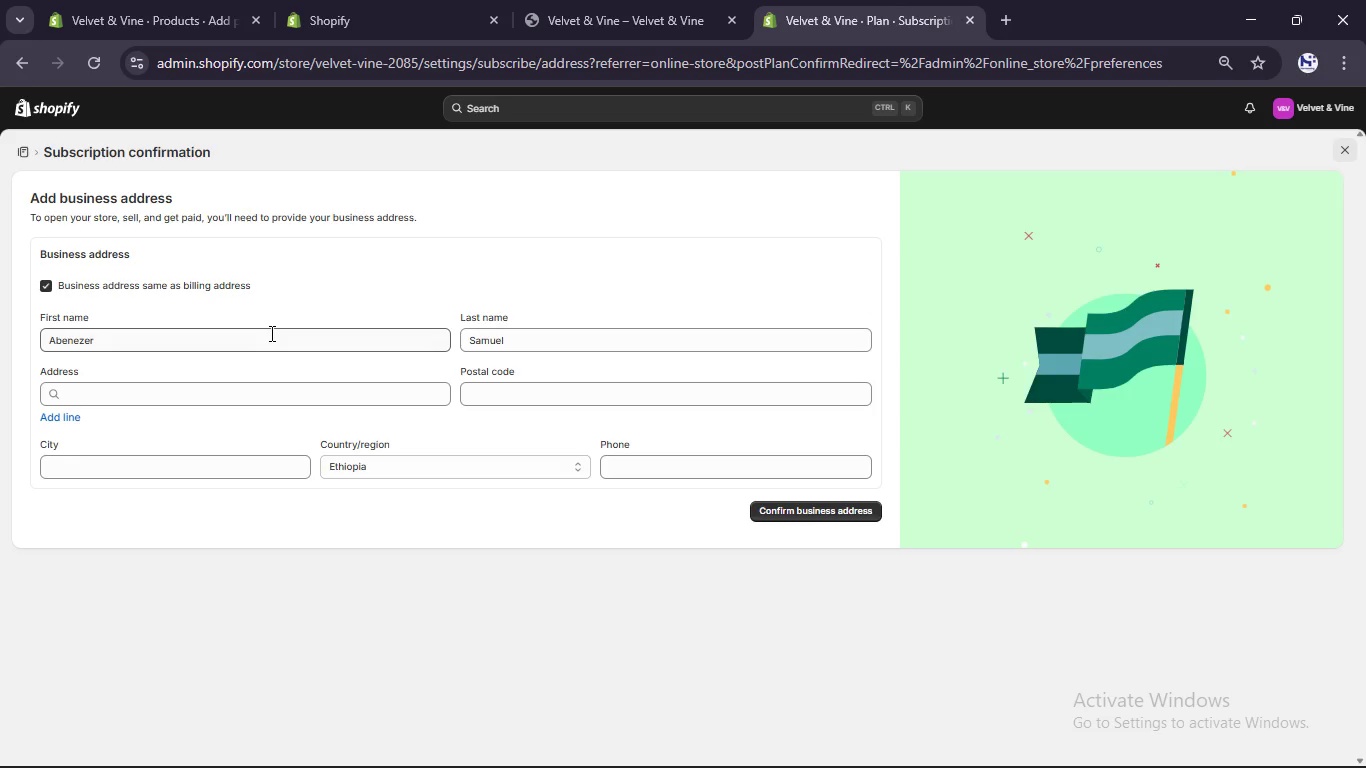 
left_click([270, 333])
 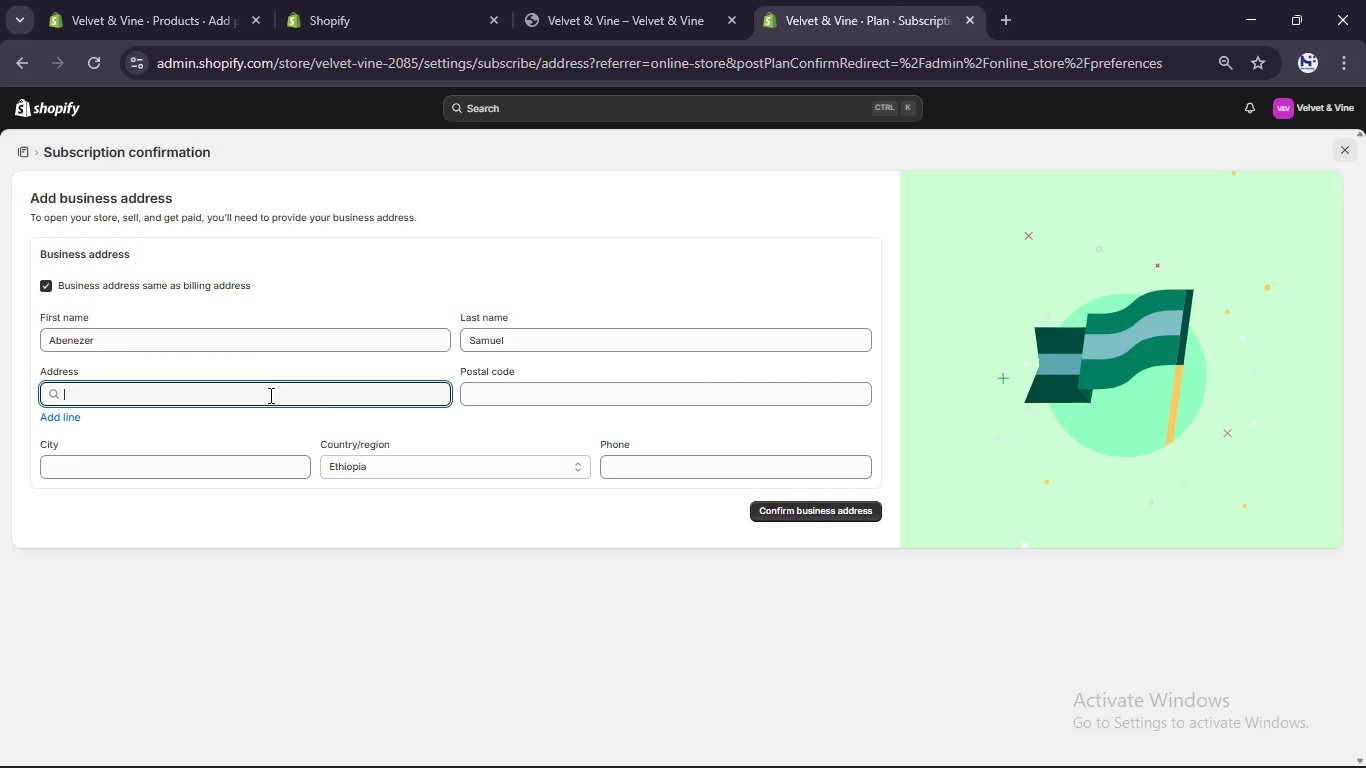 
hold_key(key=ShiftLeft, duration=0.75)
 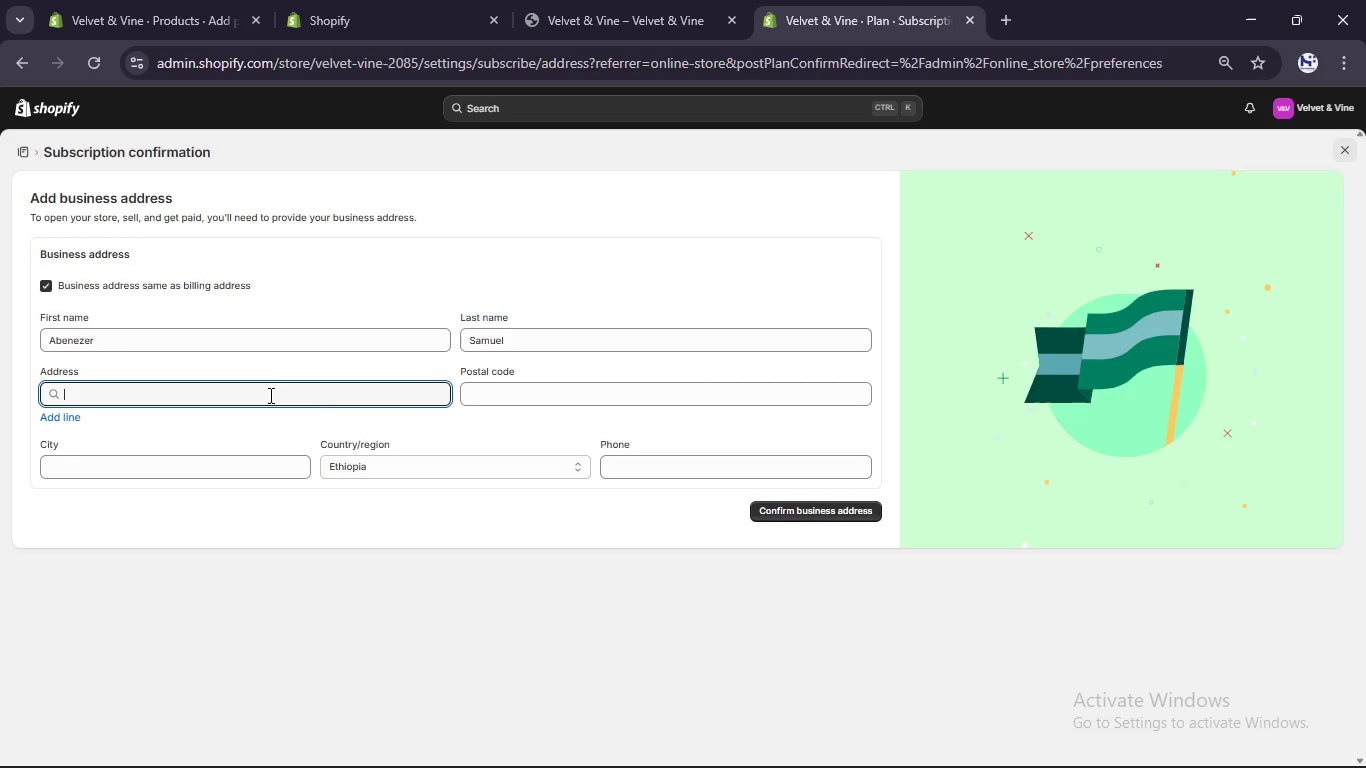 
type(USA)
 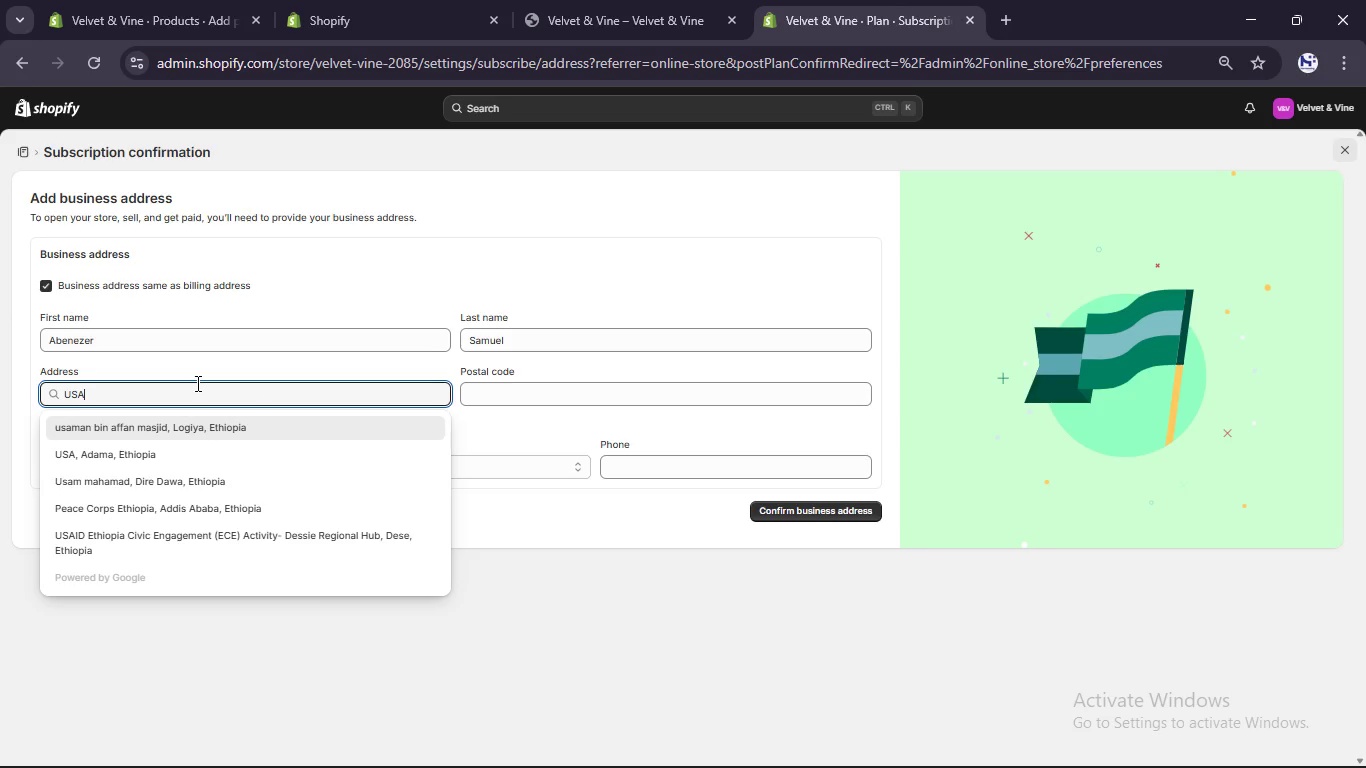 
wait(11.56)
 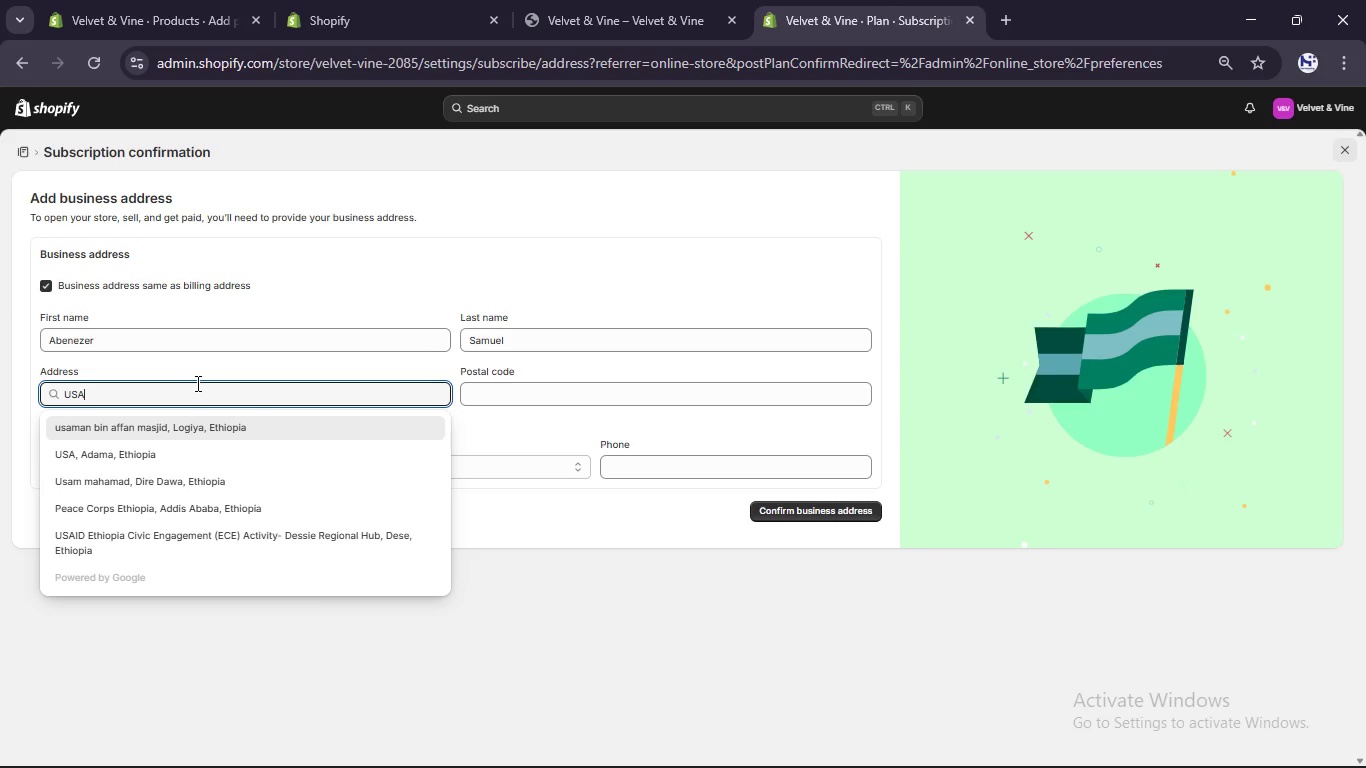 
type(USA)
 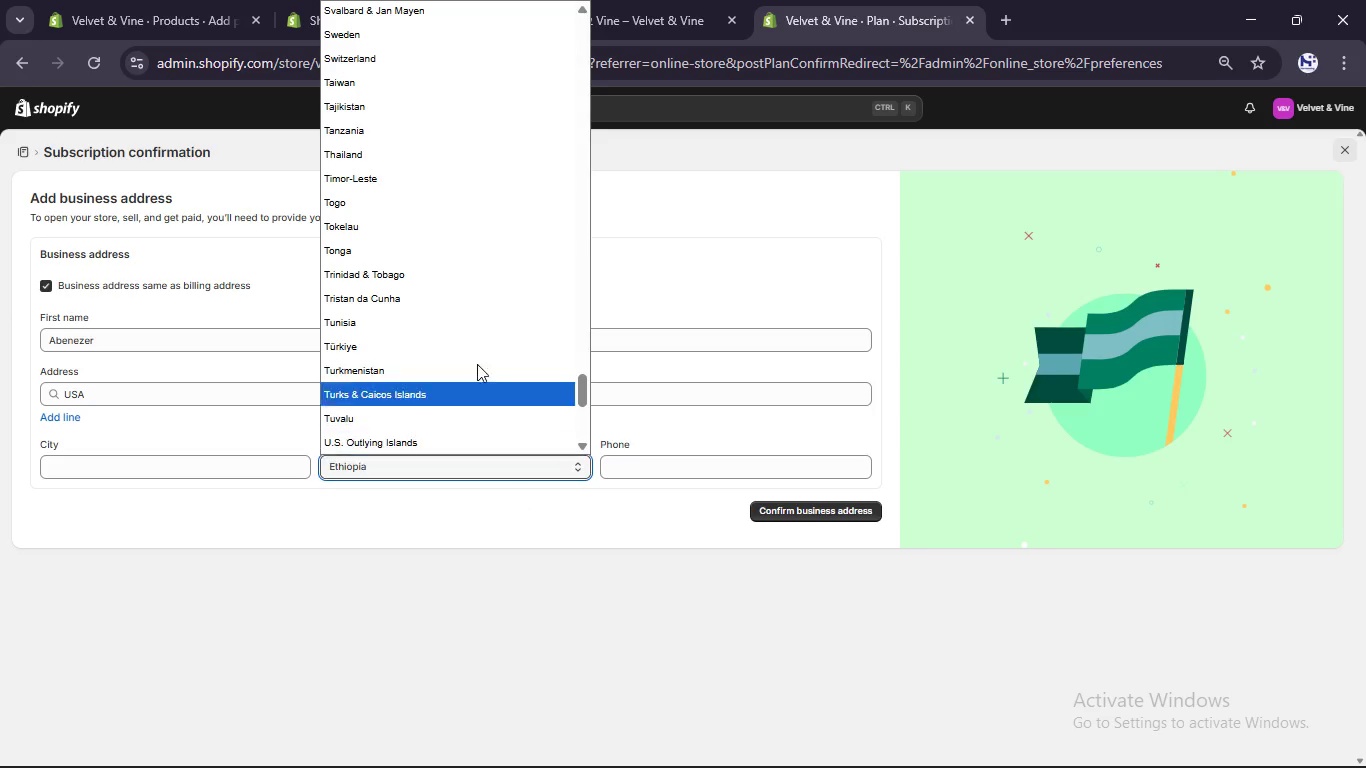 
scroll: coordinate [477, 364], scroll_direction: down, amount: 1.0
 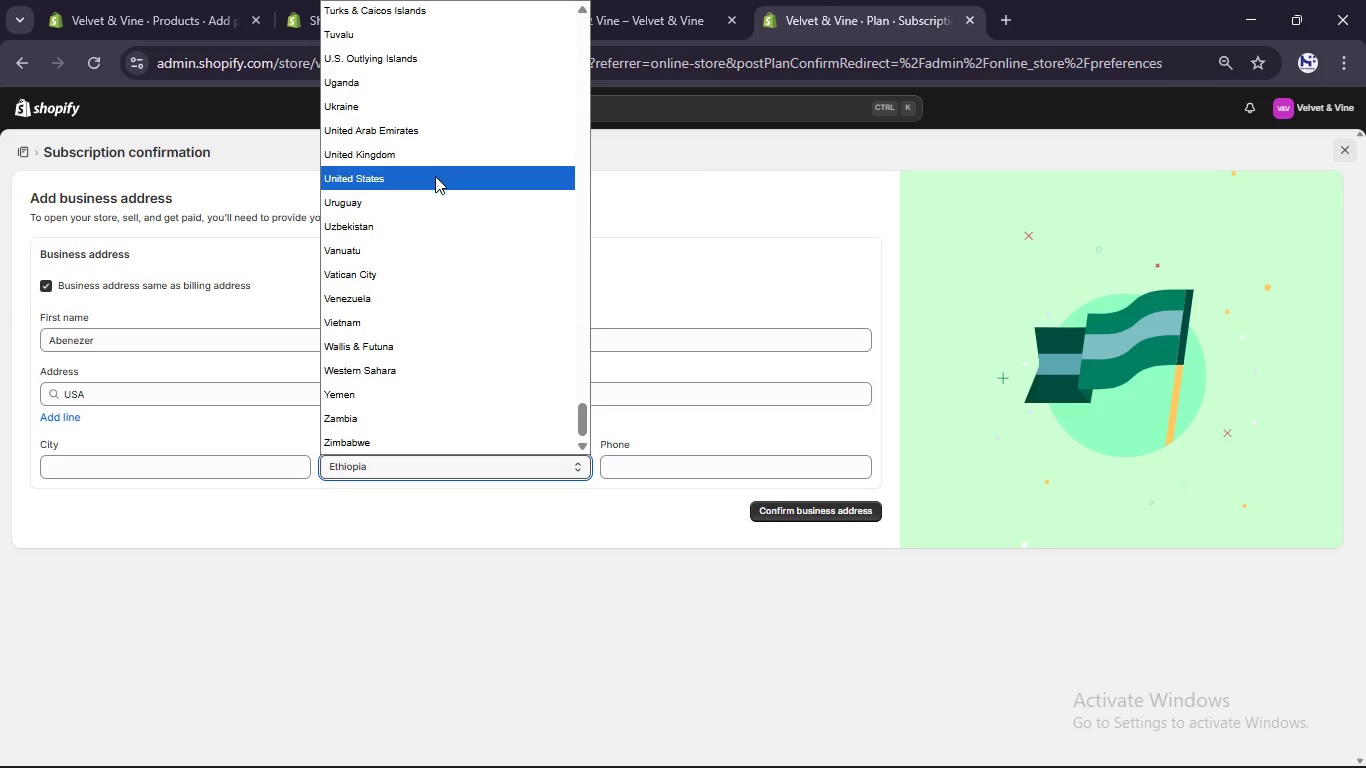 
left_click([431, 181])
 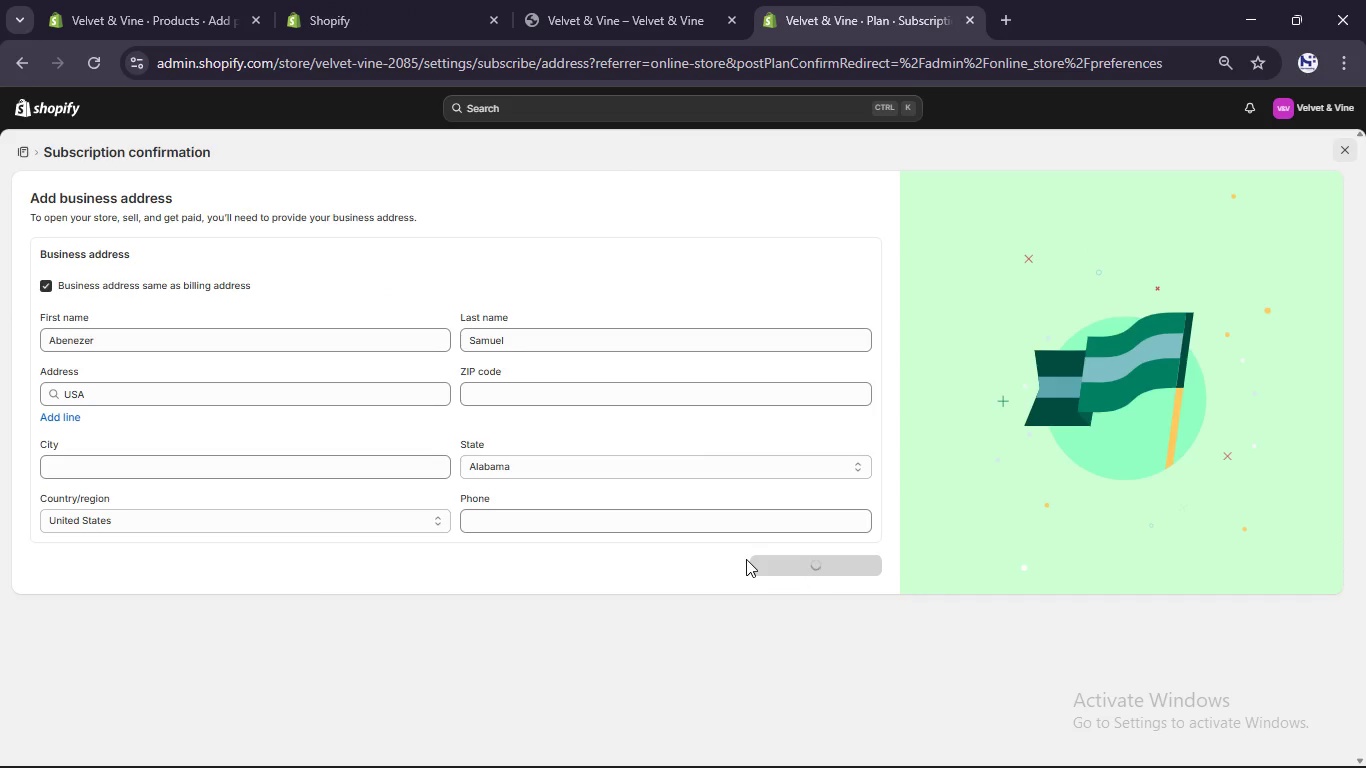 
mouse_move([723, 538])
 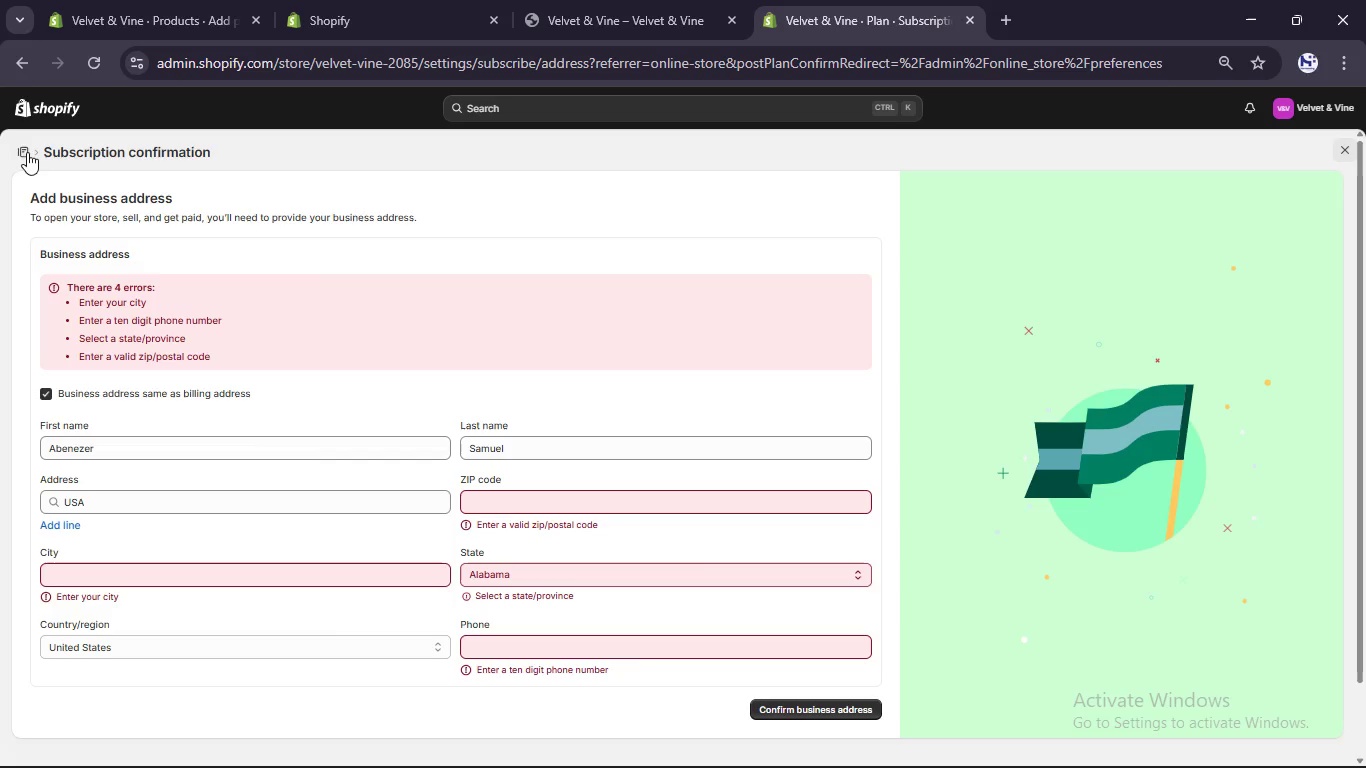 
left_click([23, 151])
 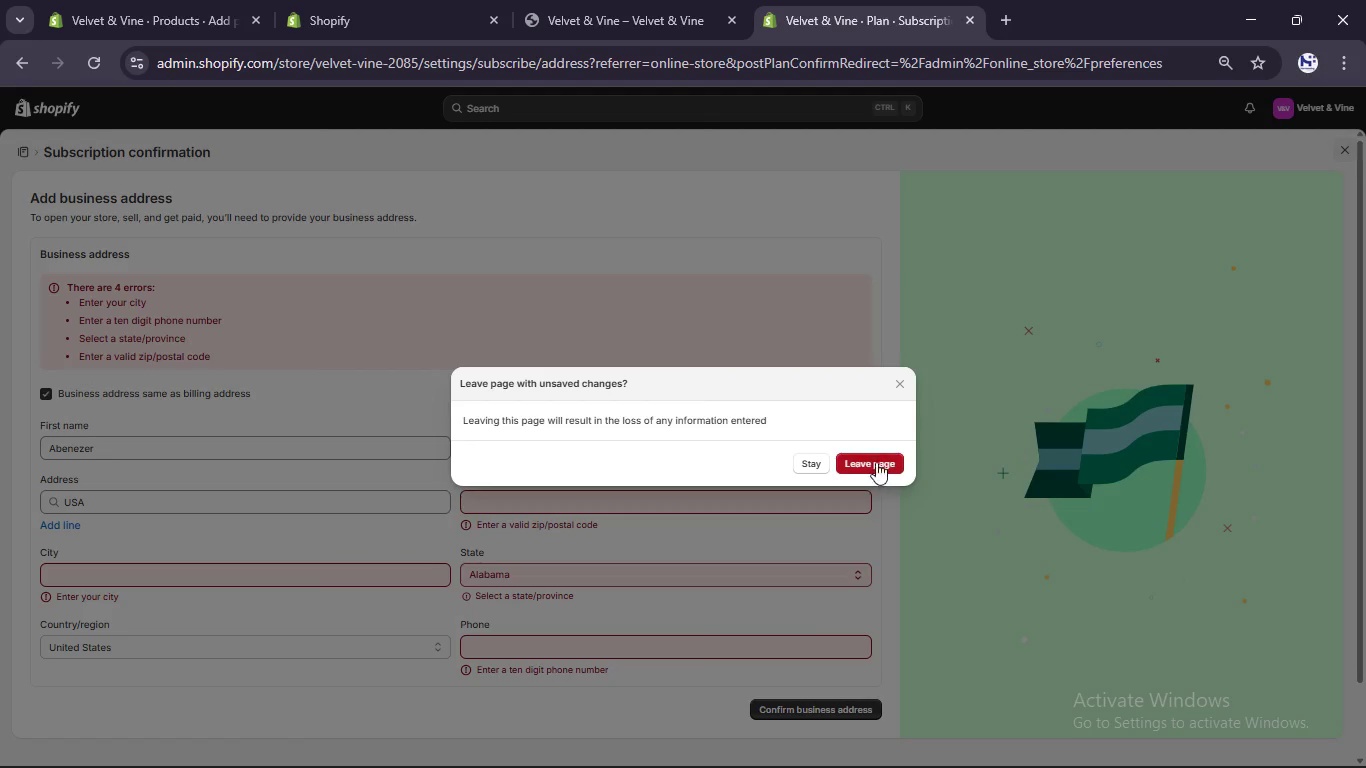 
left_click([876, 461])
 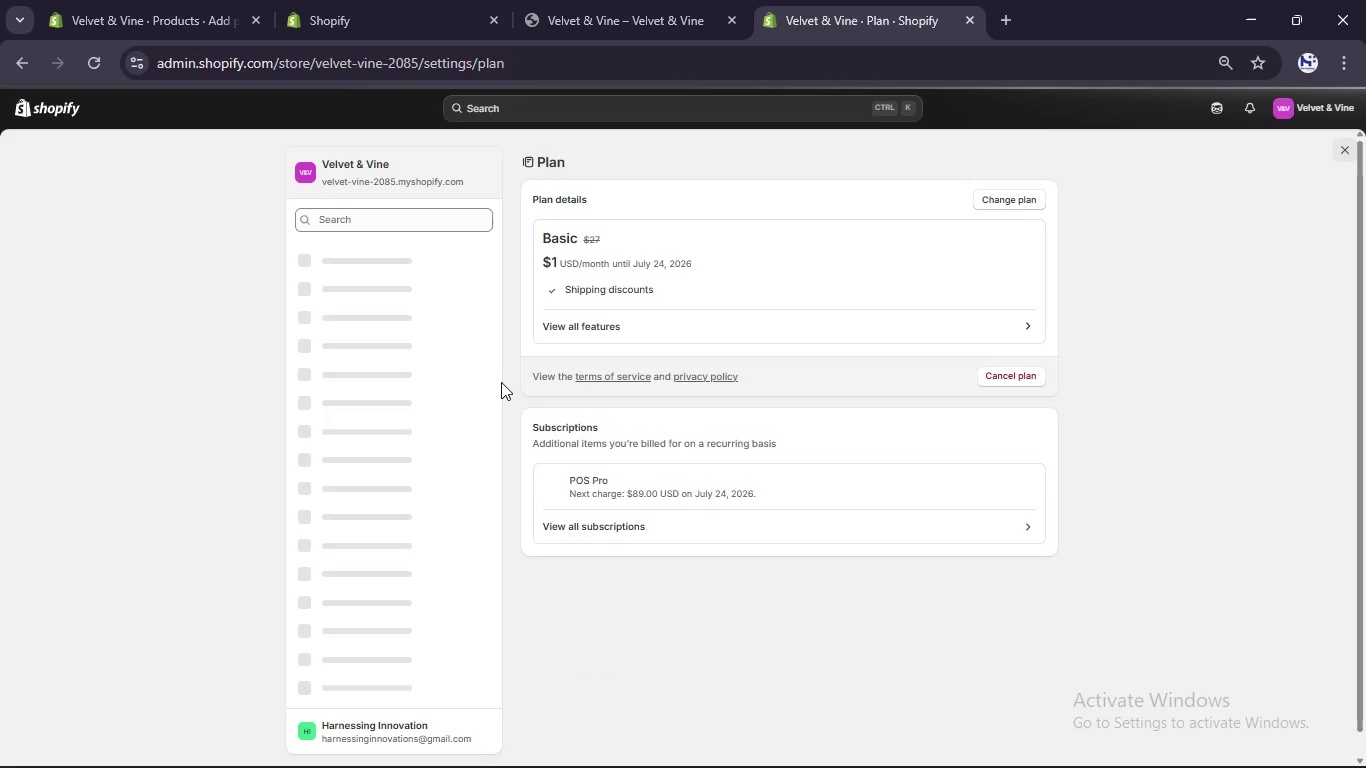 
wait(5.94)
 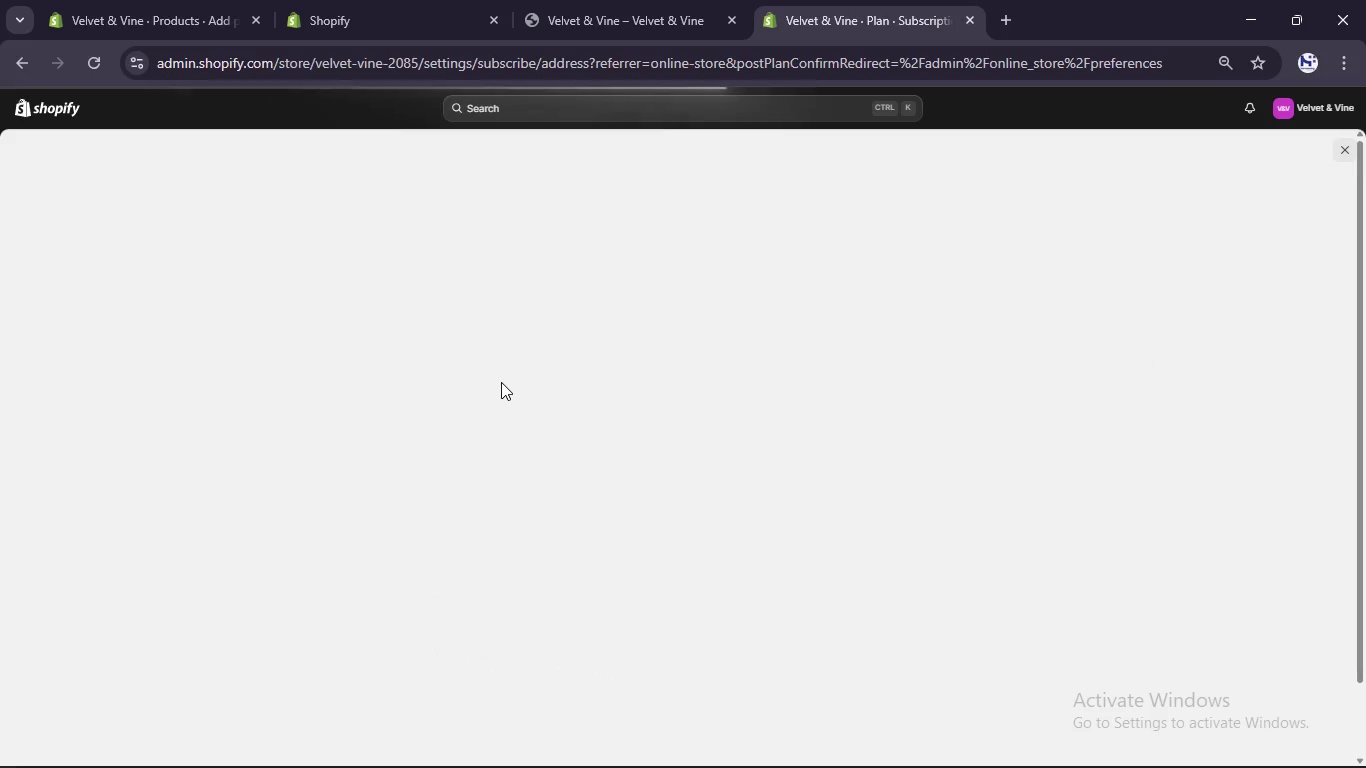 
scroll: coordinate [664, 357], scroll_direction: up, amount: 5.0
 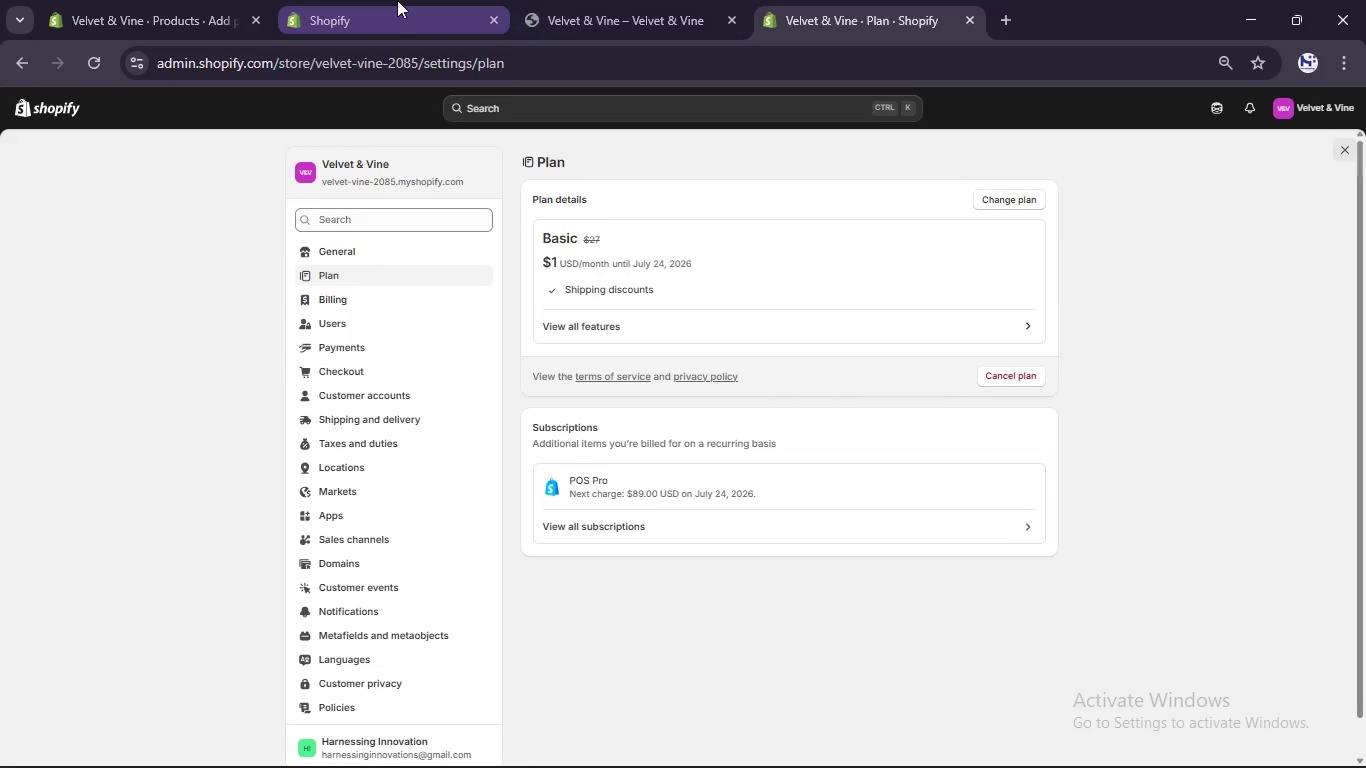 
left_click([396, 0])
 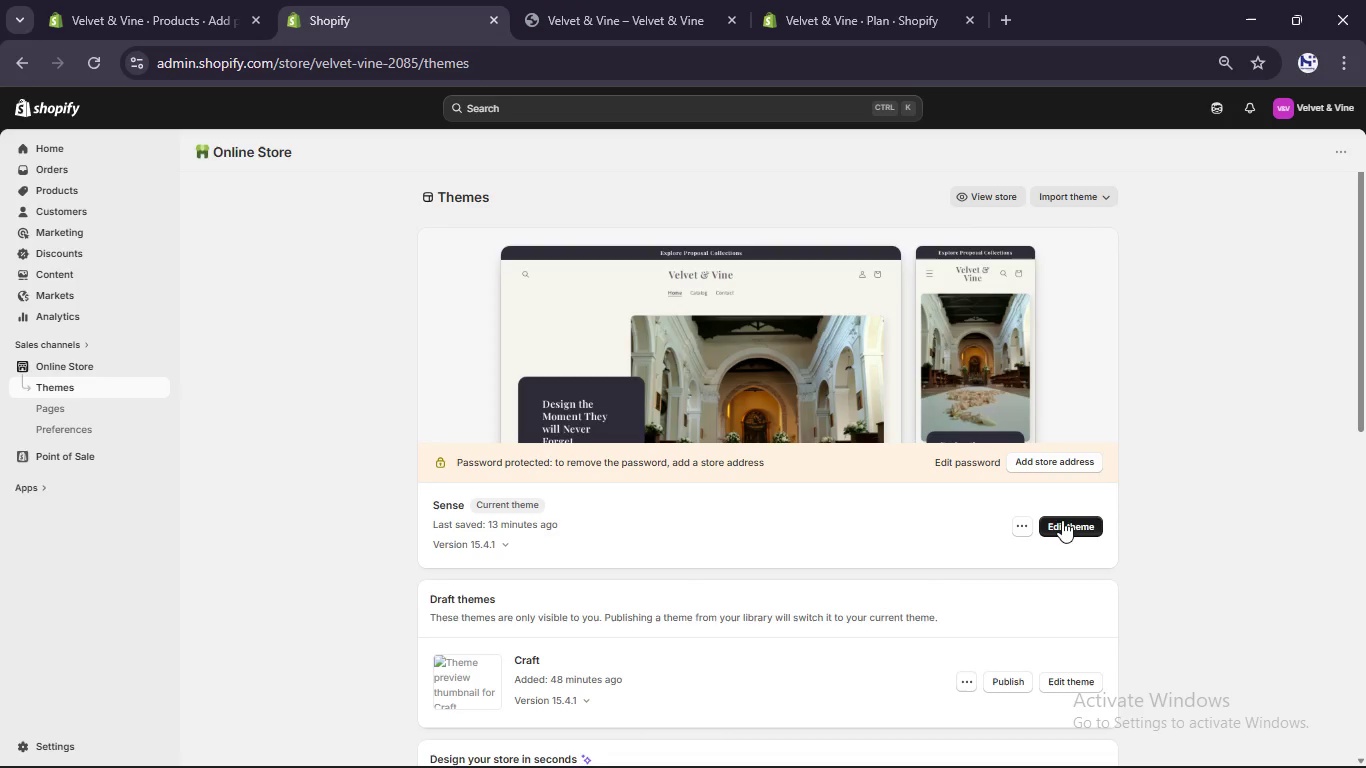 
left_click([1067, 521])
 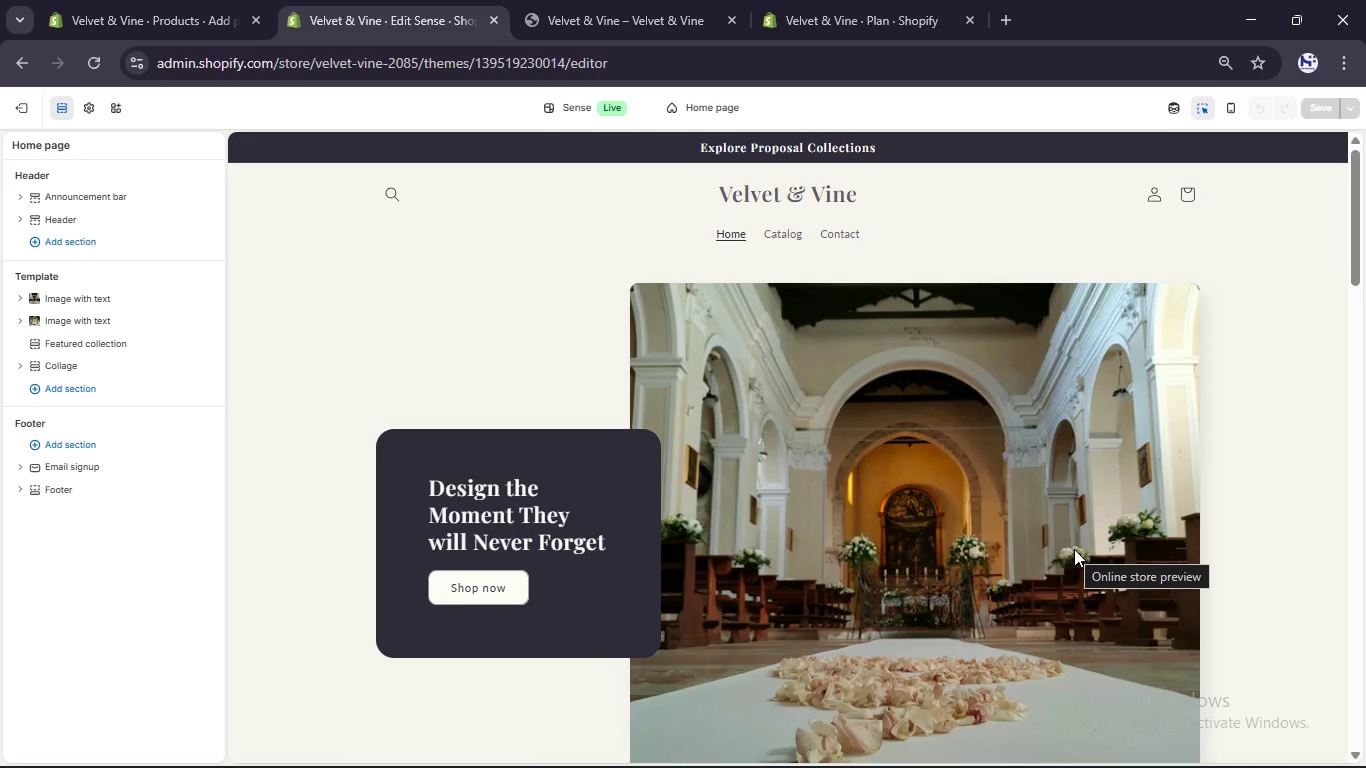 
wait(19.52)
 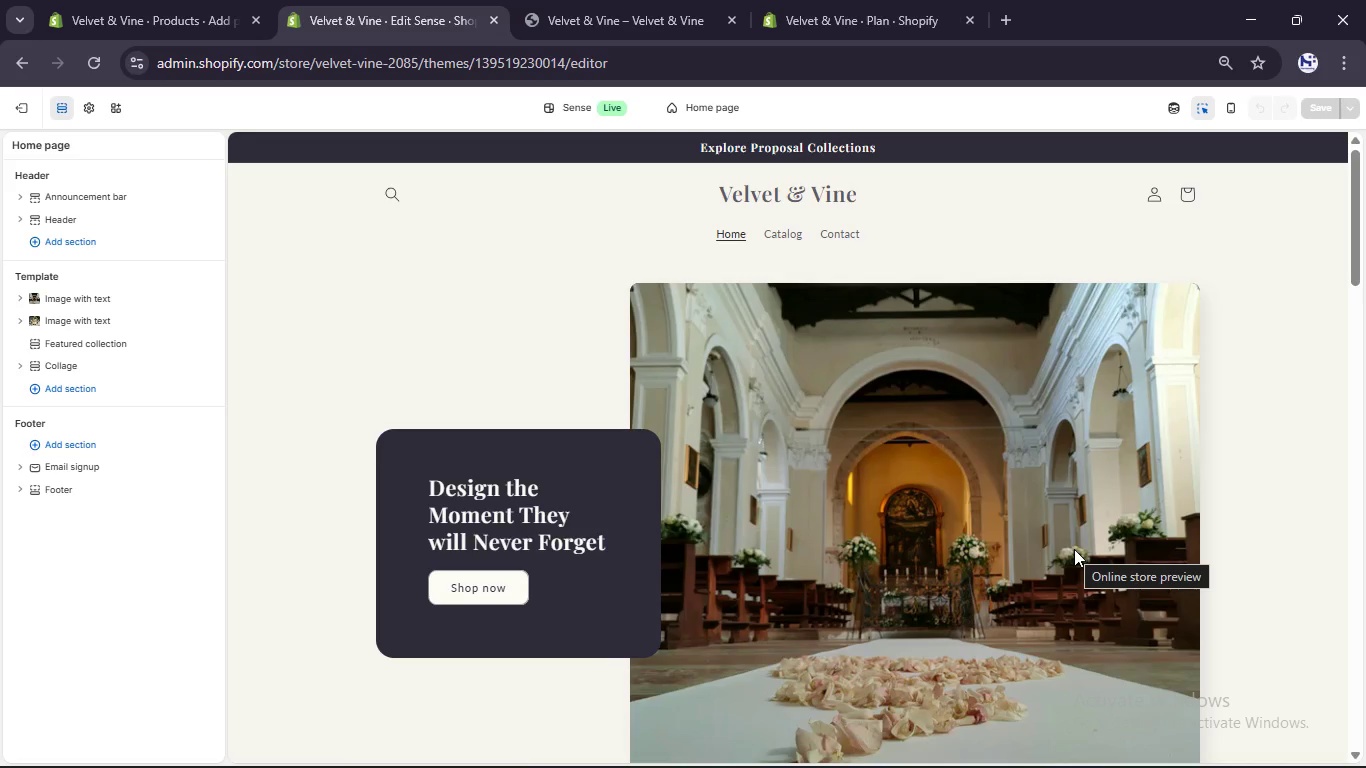 
left_click([79, 455])
 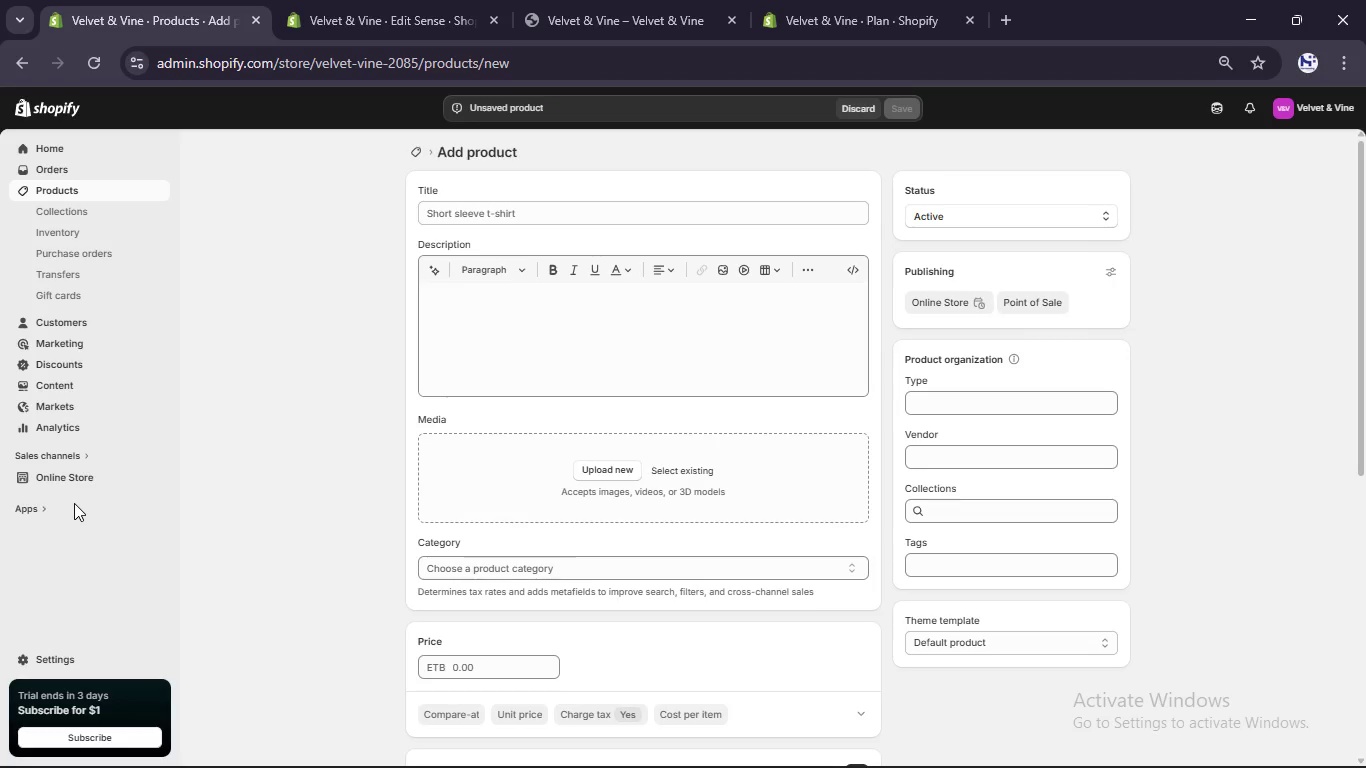 
left_click([85, 469])
 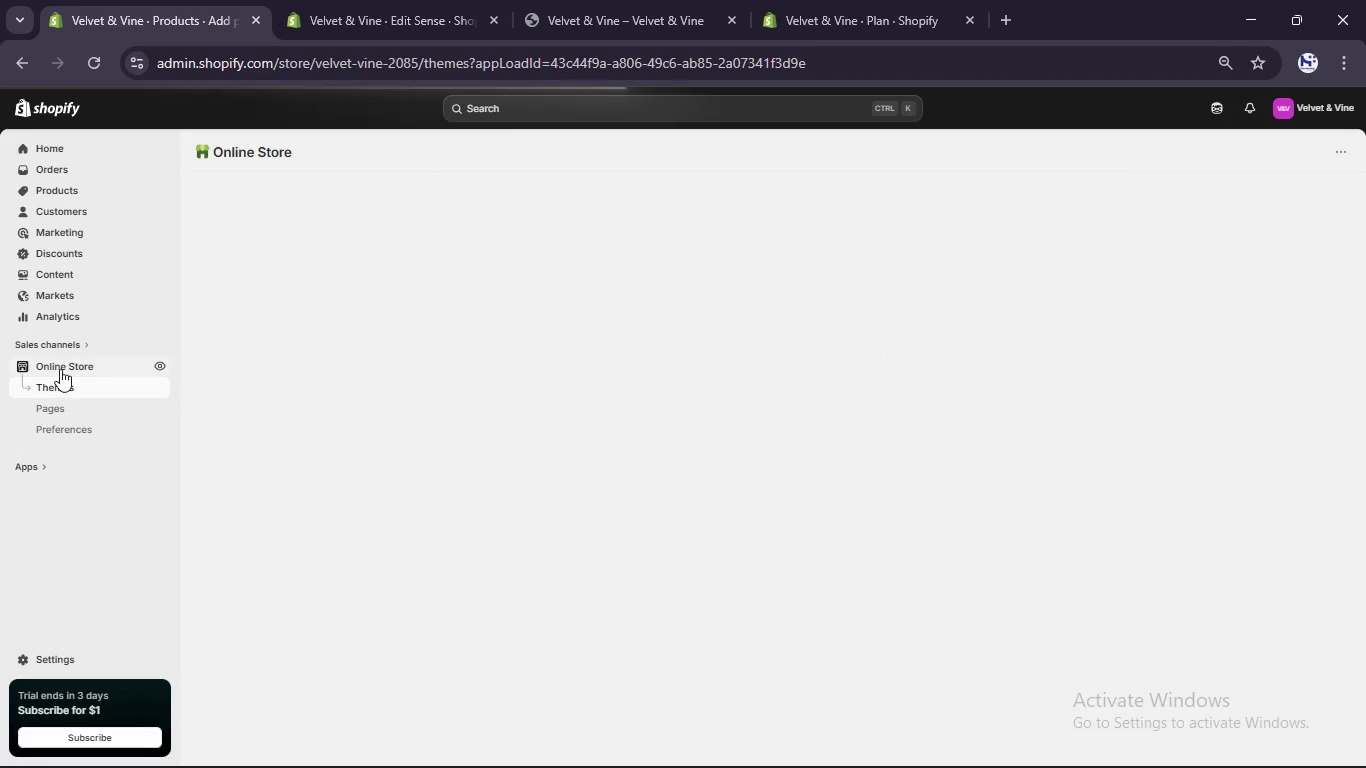 
mouse_move([36, 360])
 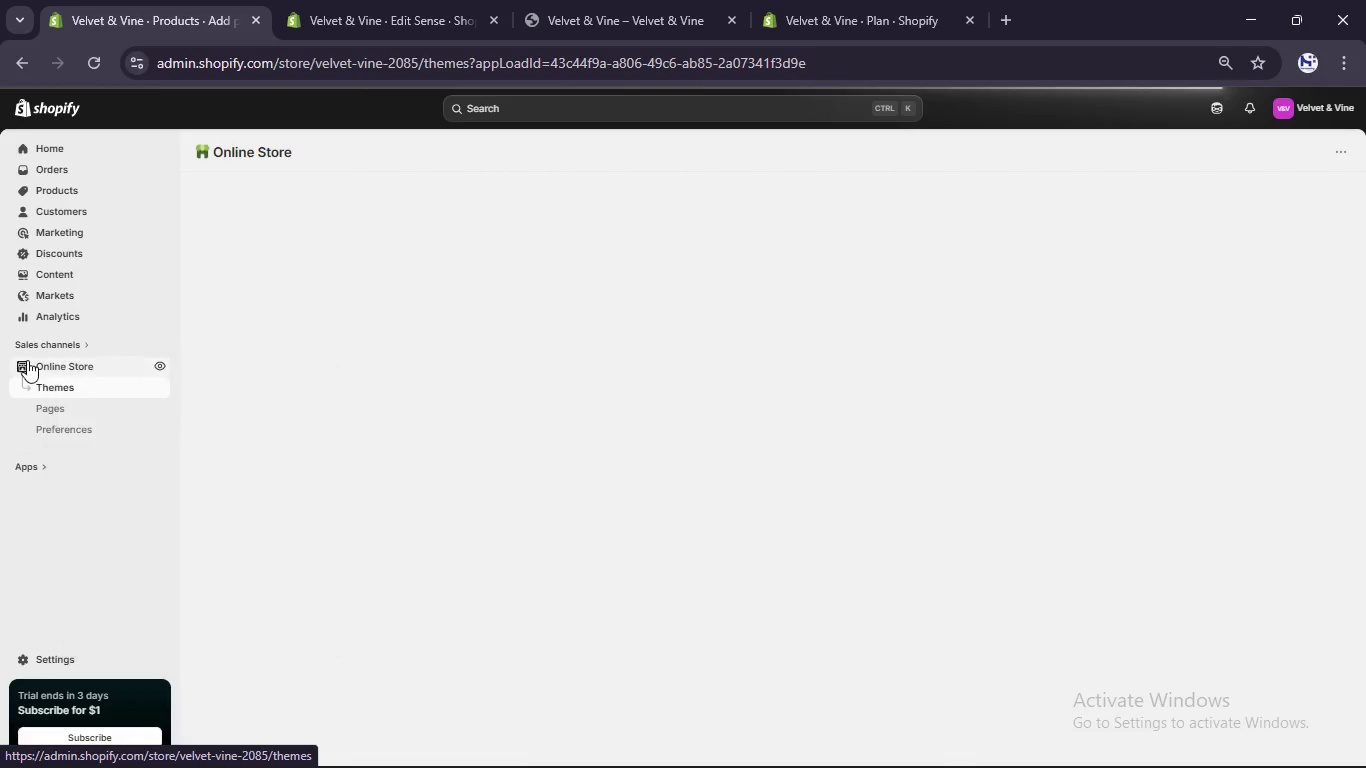 
left_click([27, 360])
 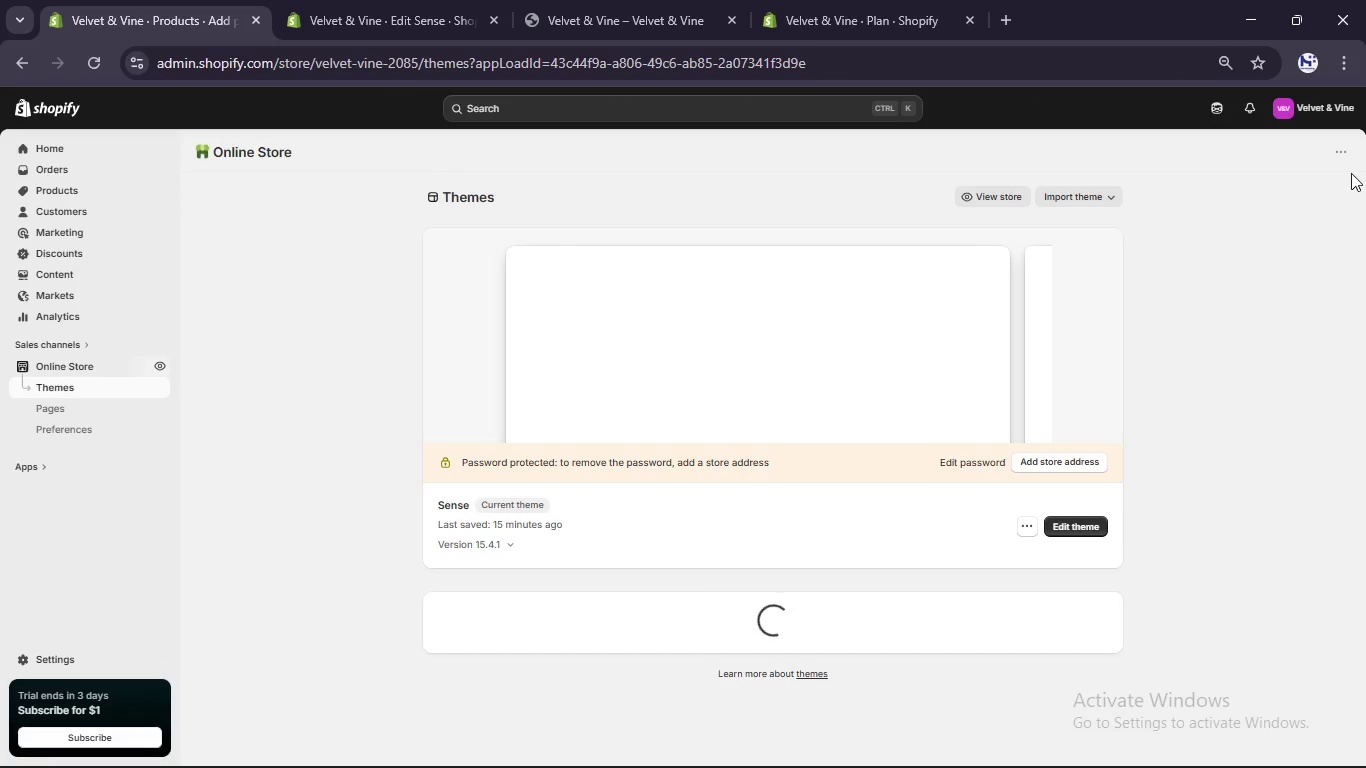 
left_click([1341, 142])
 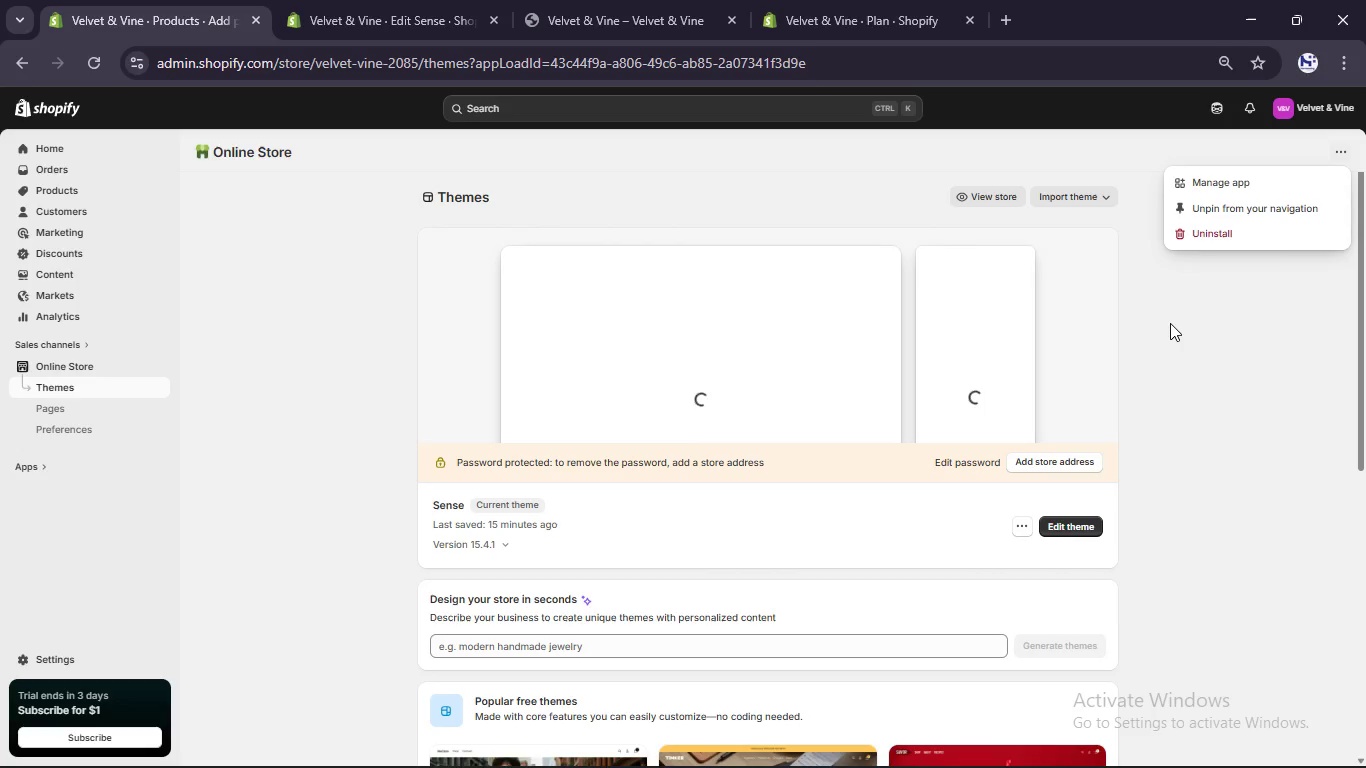 
left_click([1171, 323])
 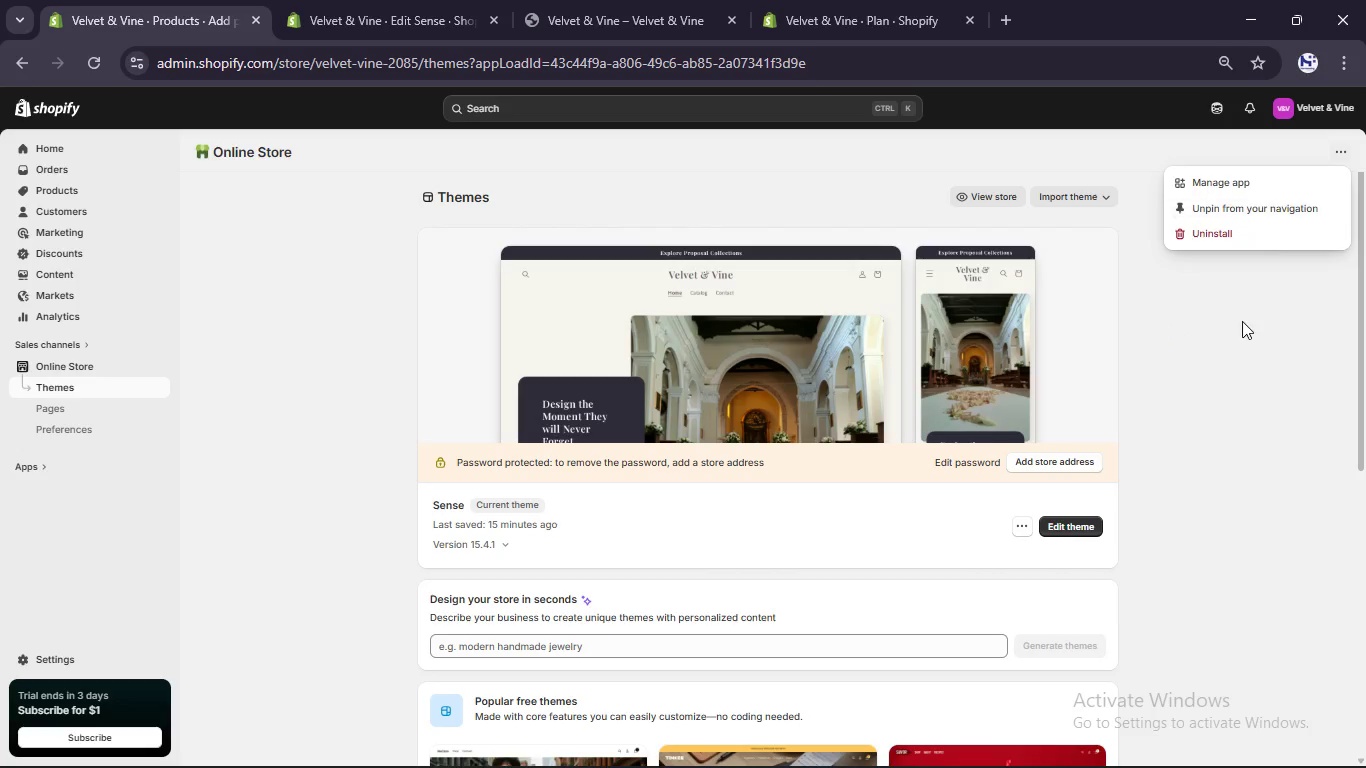 
left_click([1242, 322])
 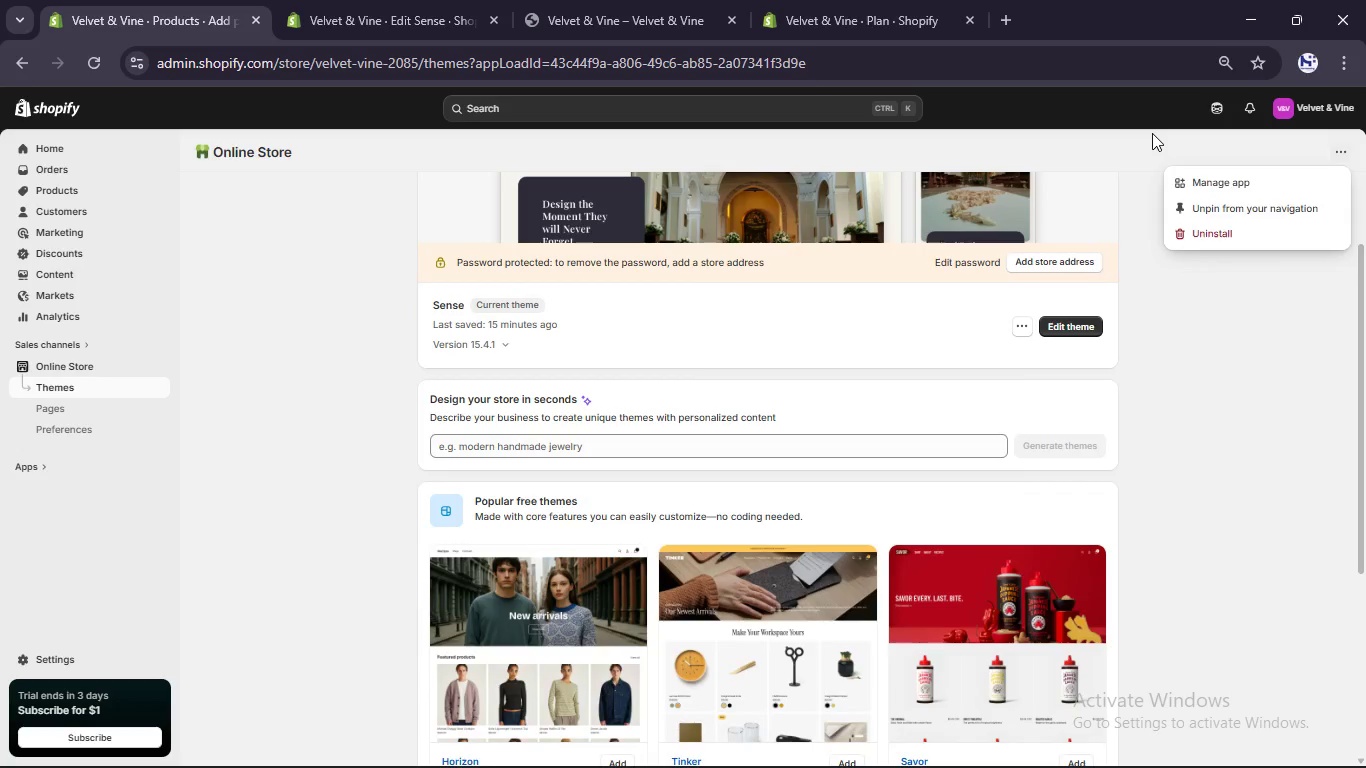 
scroll: coordinate [1242, 322], scroll_direction: down, amount: 1.0
 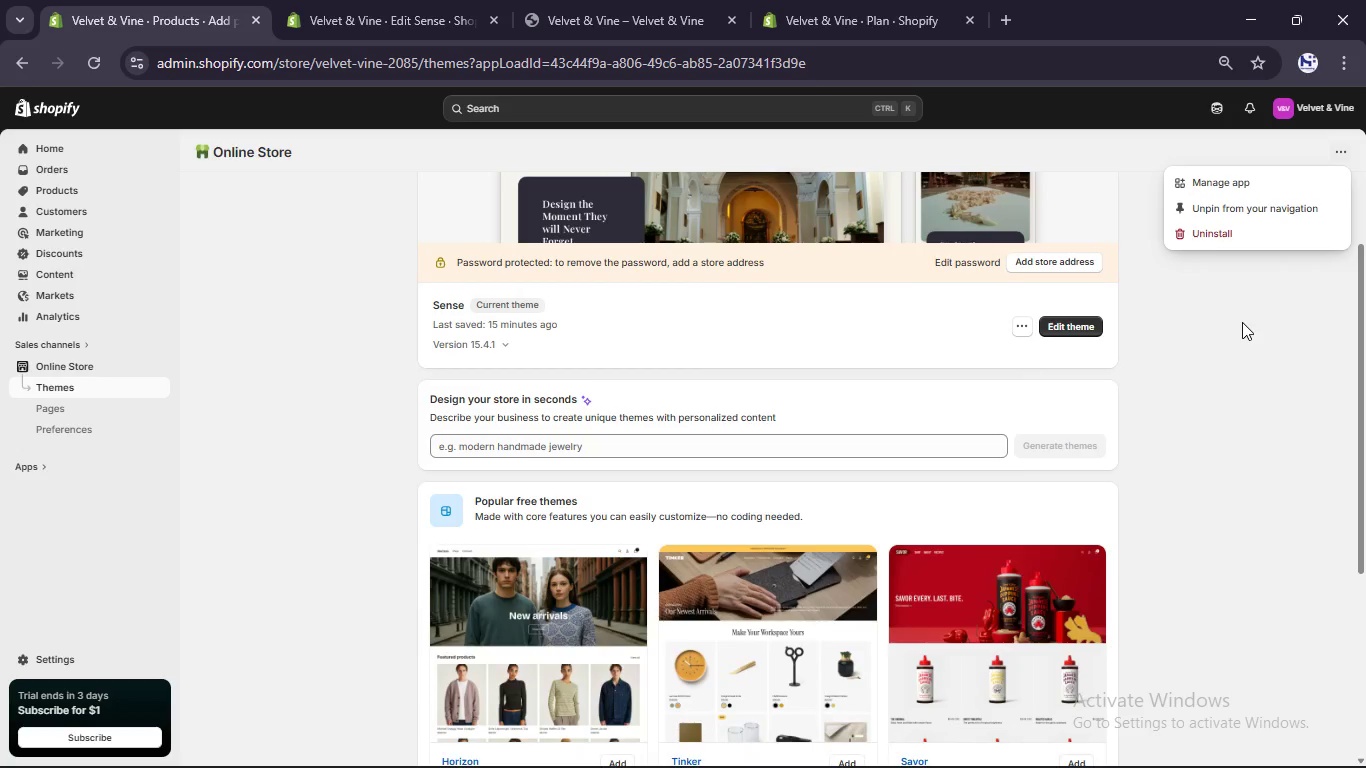 
left_click([1152, 133])
 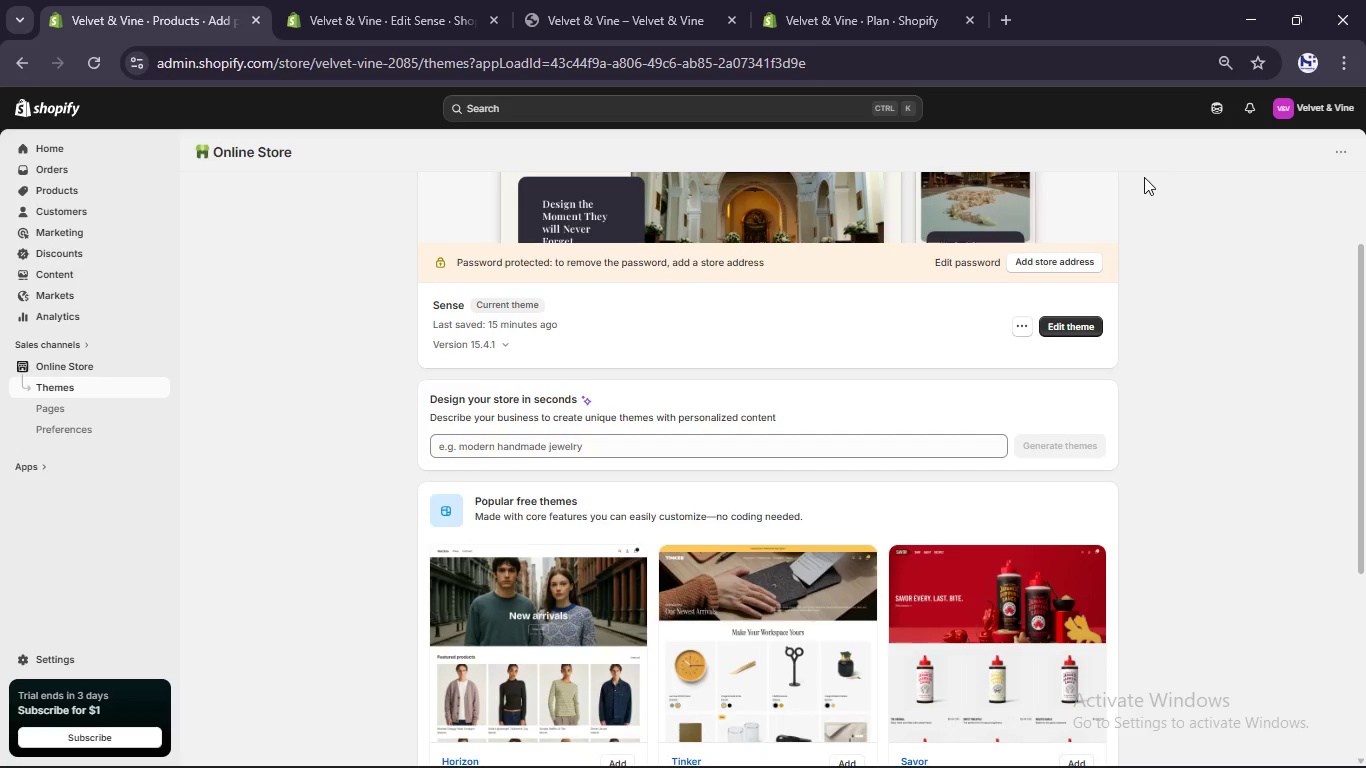 
scroll: coordinate [1144, 180], scroll_direction: down, amount: 8.0
 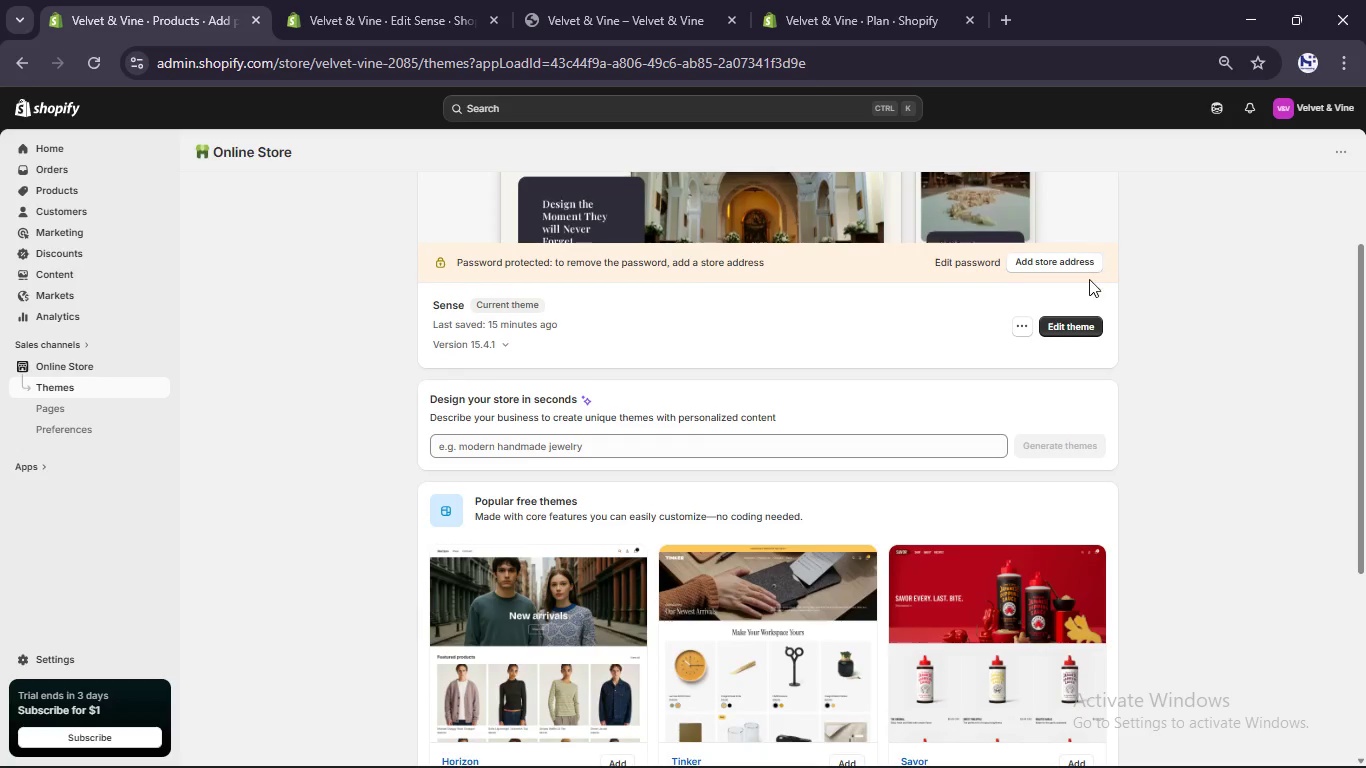 
scroll: coordinate [1089, 279], scroll_direction: up, amount: 9.0
 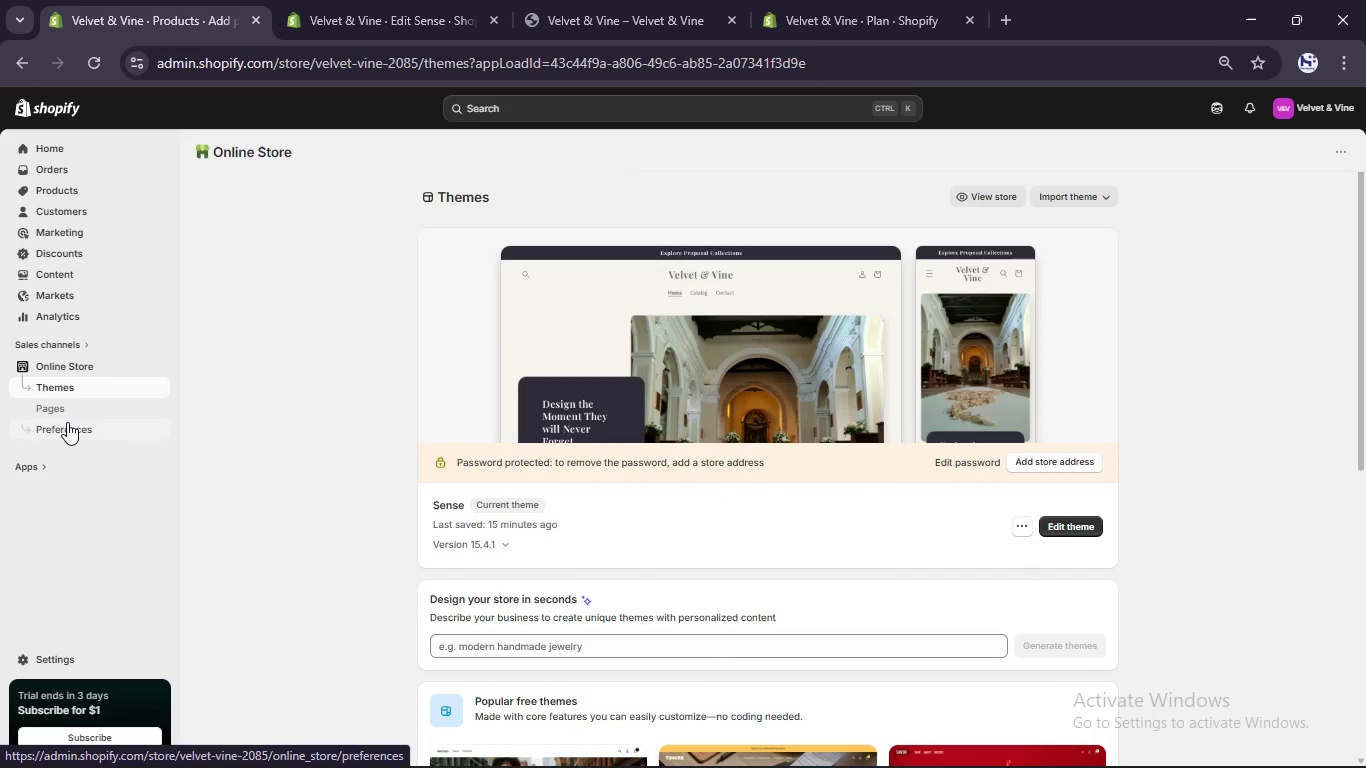 
left_click([67, 422])
 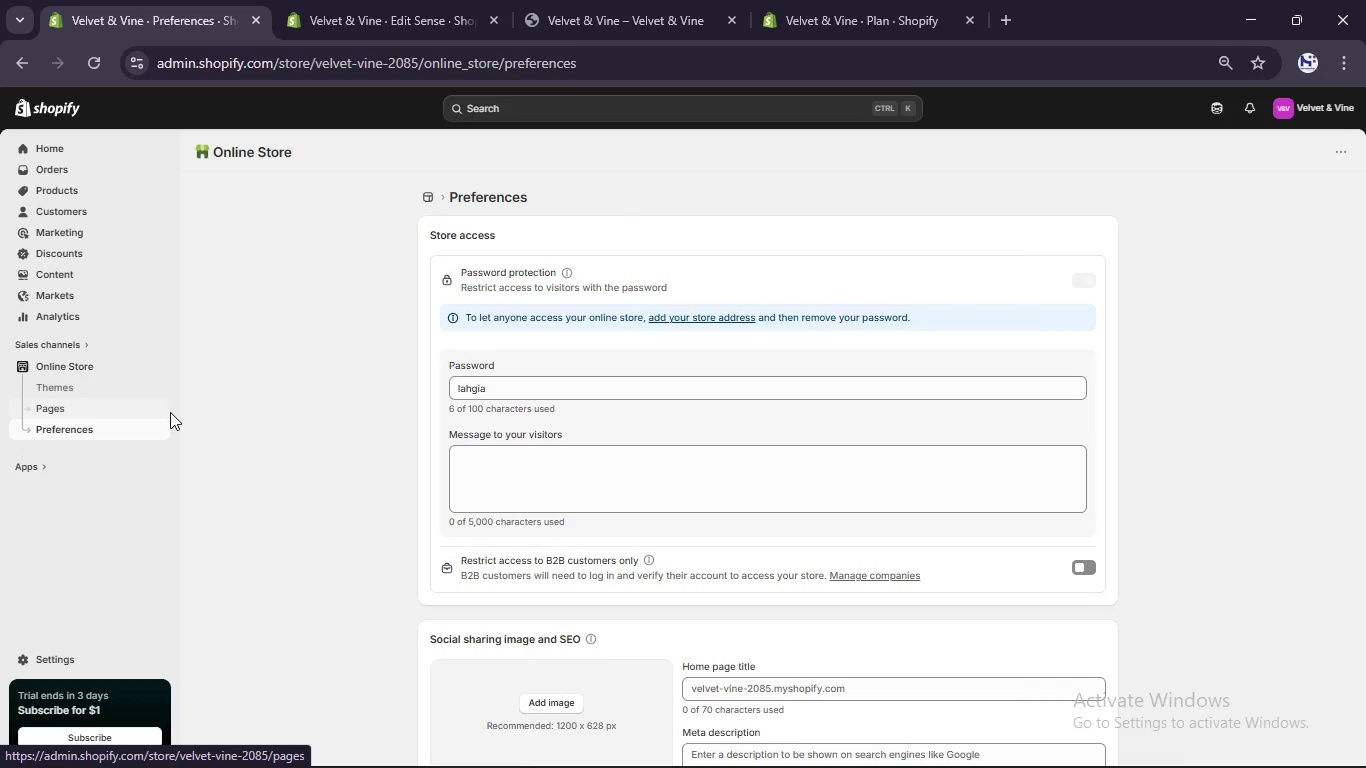 
scroll: coordinate [466, 448], scroll_direction: down, amount: 12.0
 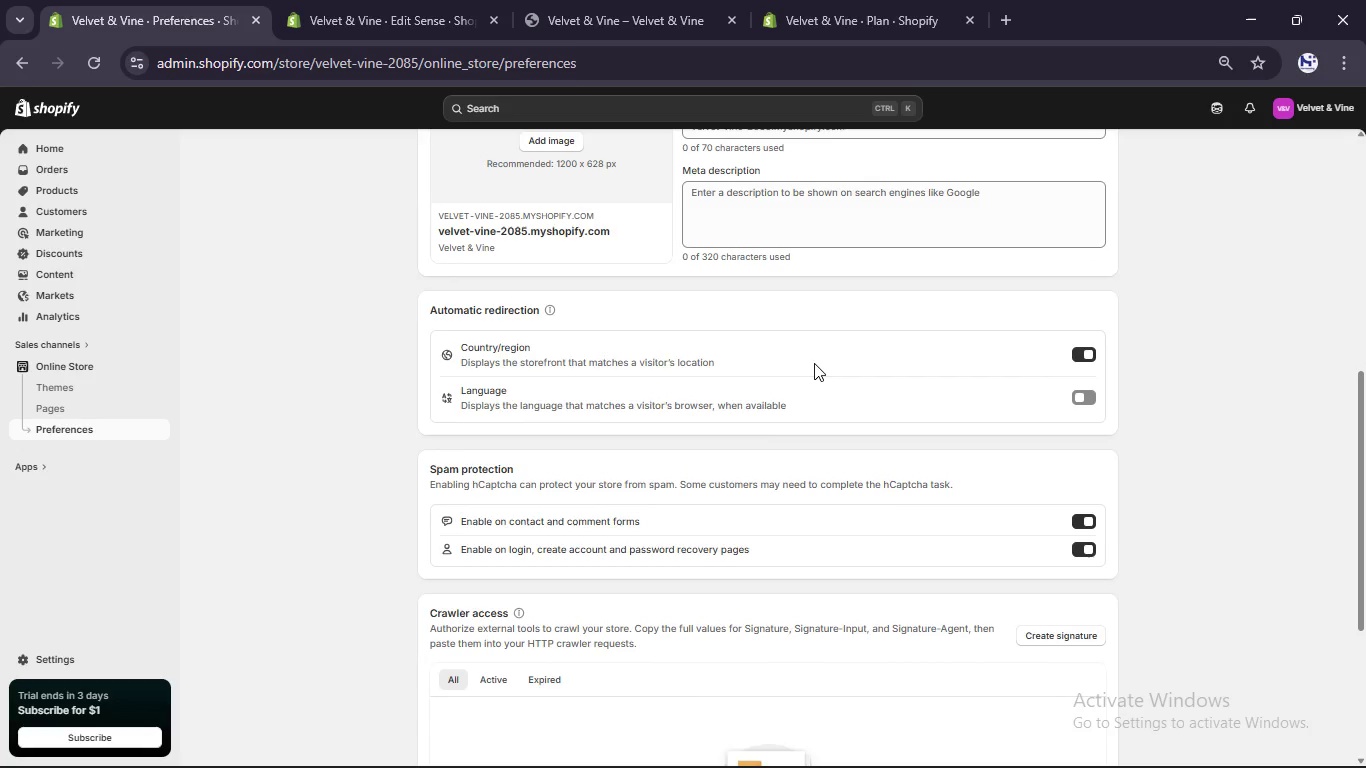 
scroll: coordinate [812, 365], scroll_direction: up, amount: 6.0
 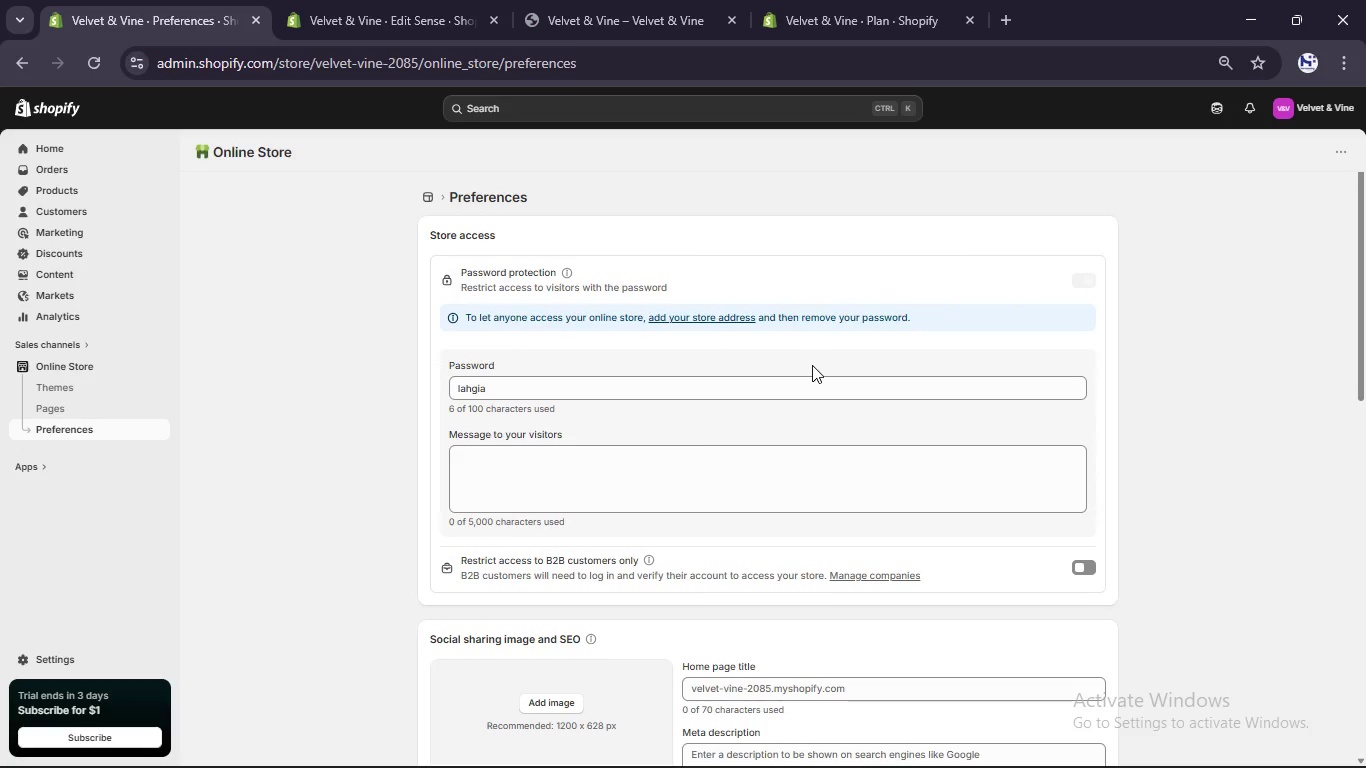 
scroll: coordinate [812, 365], scroll_direction: none, amount: 0.0
 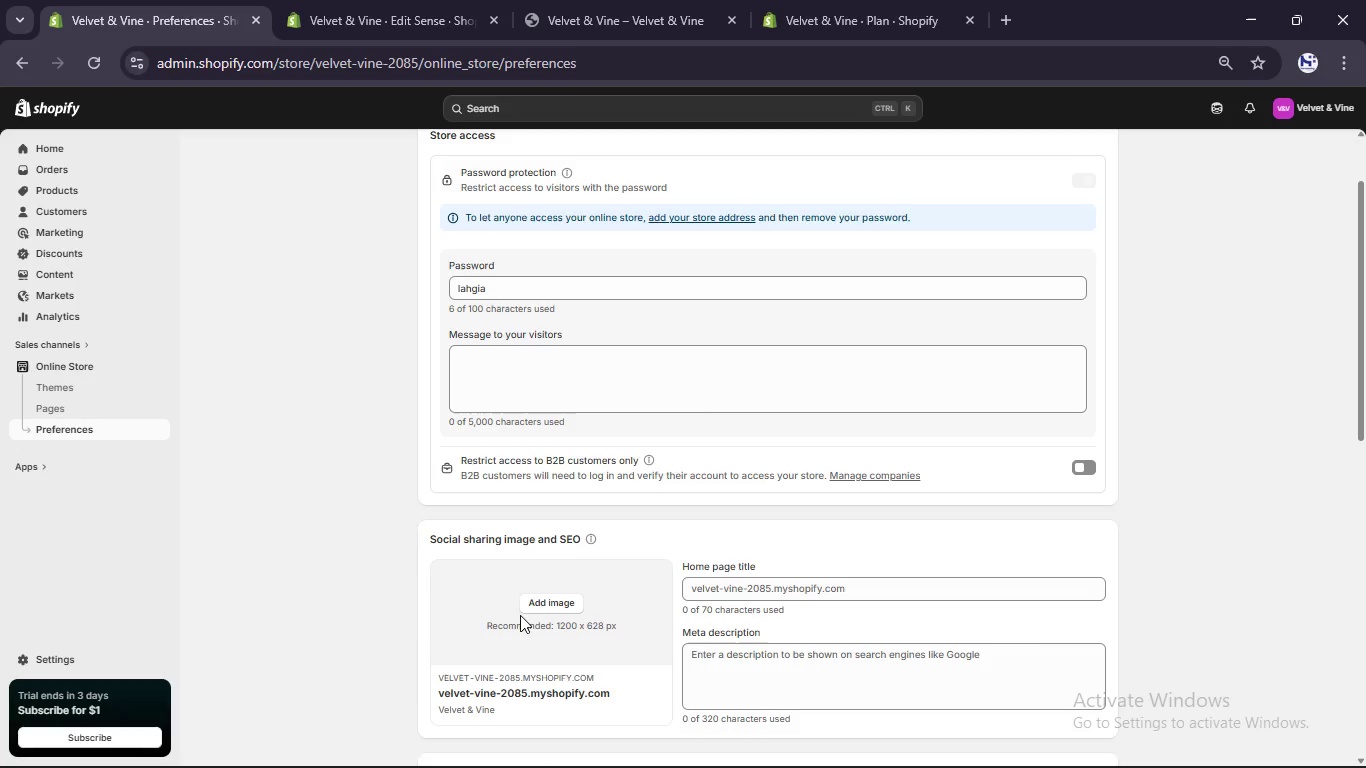 
mouse_move([534, 585])
 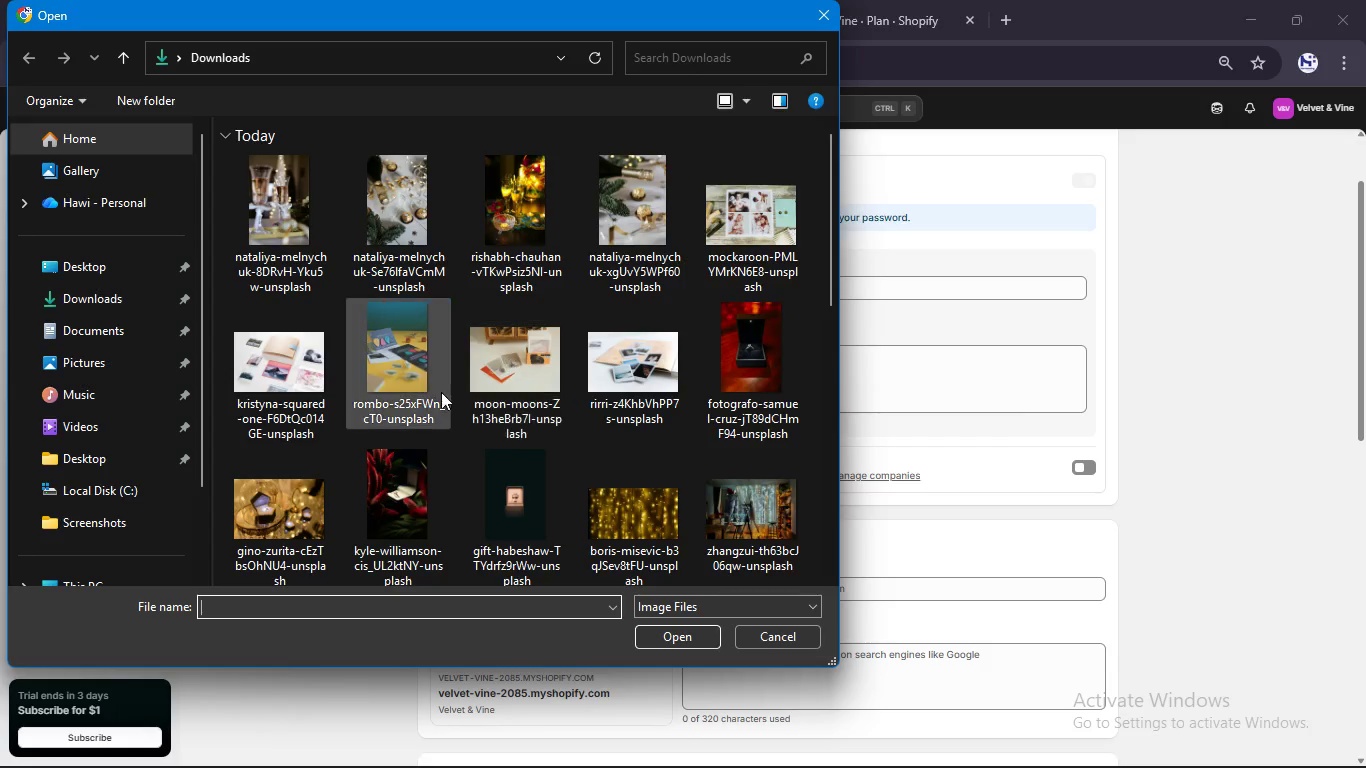 
left_click([254, 531])
 